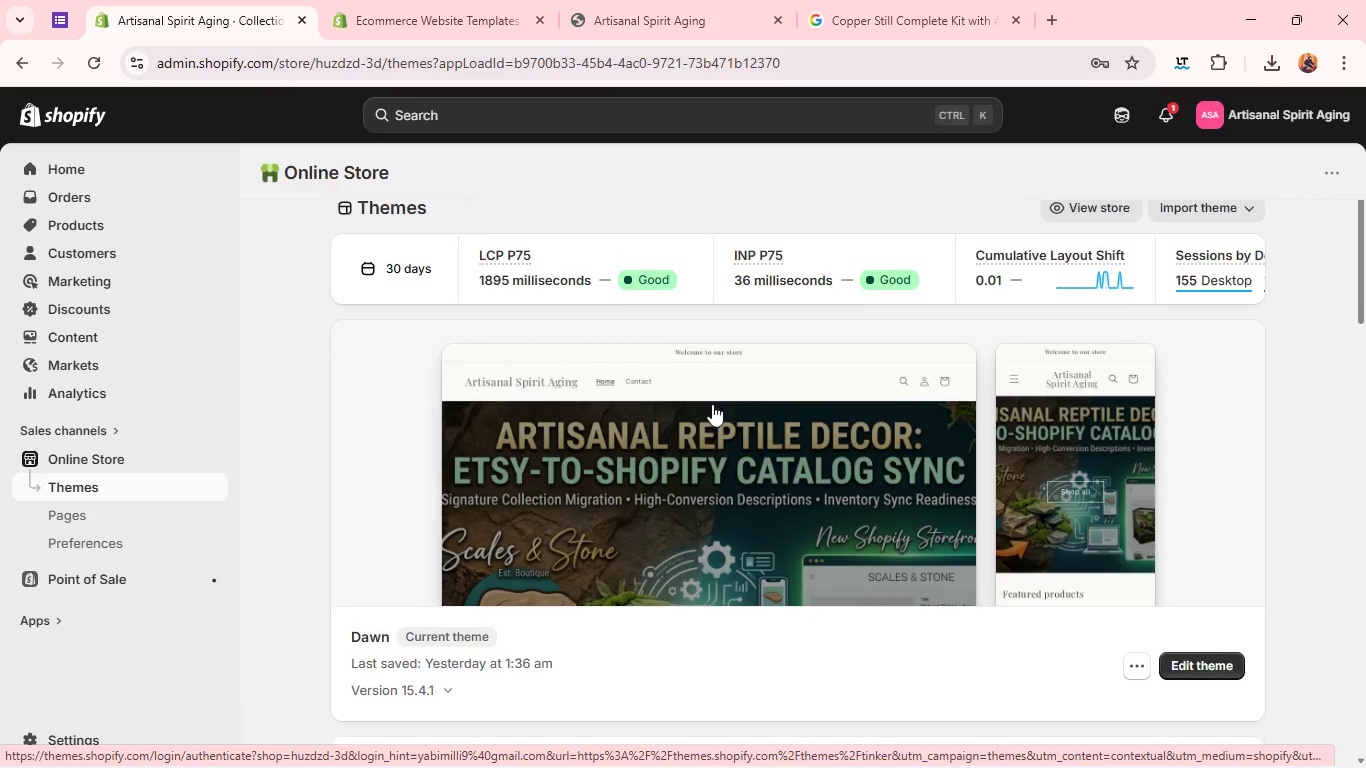 
wait(9.02)
 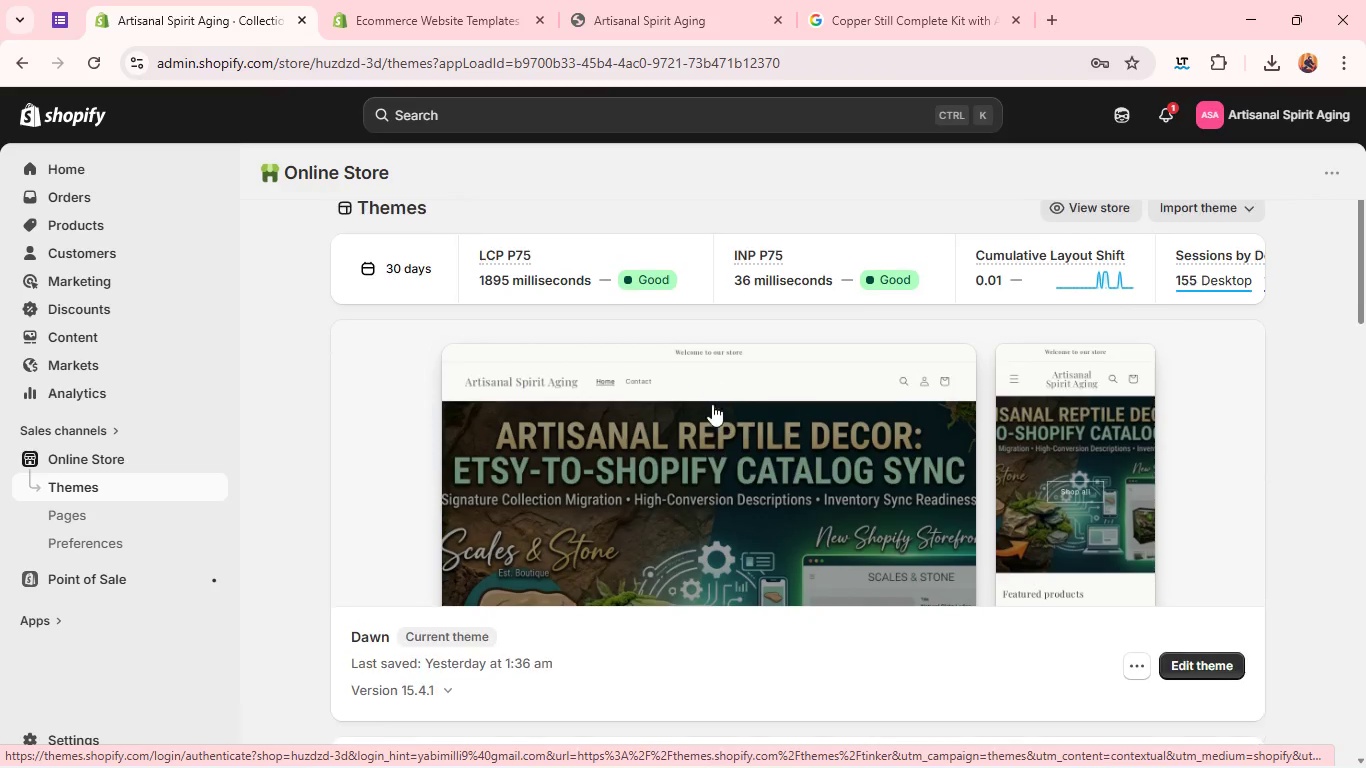 
left_click([416, 608])
 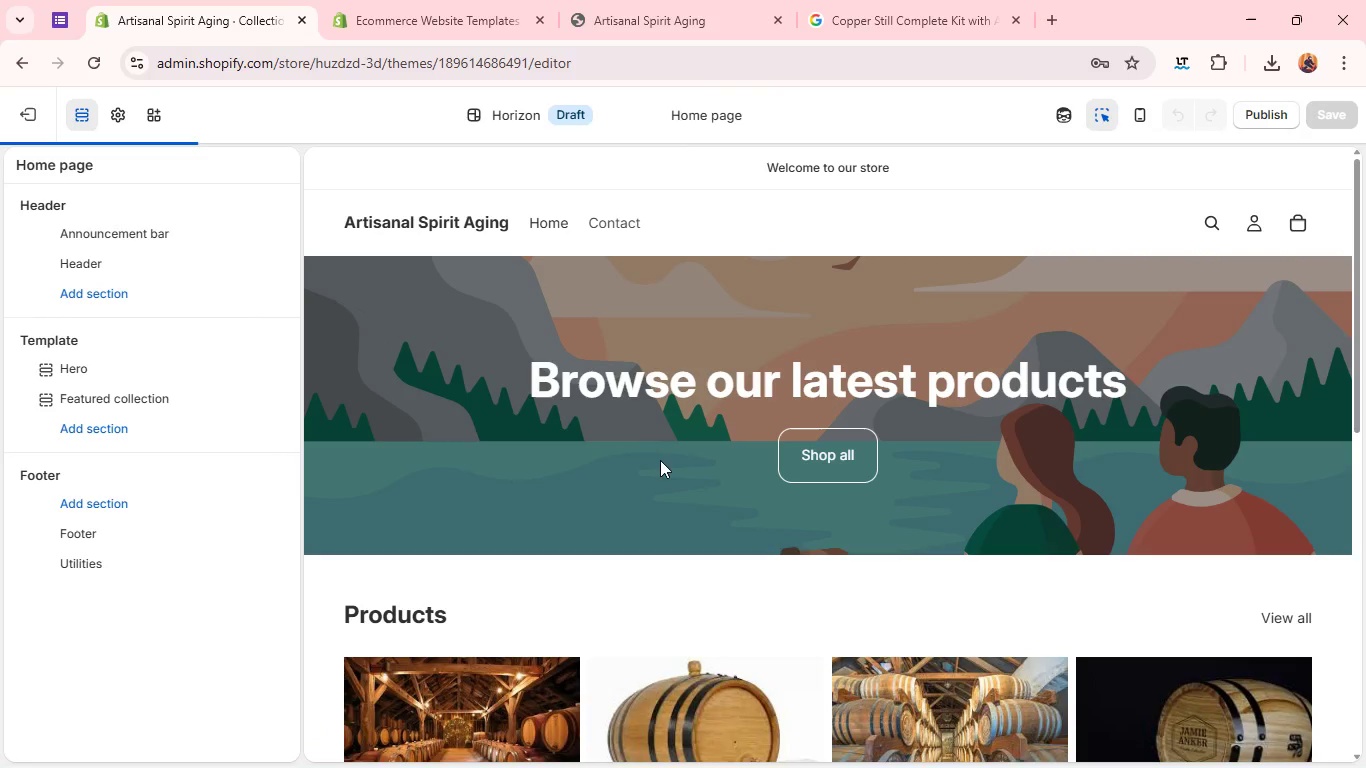 
wait(19.12)
 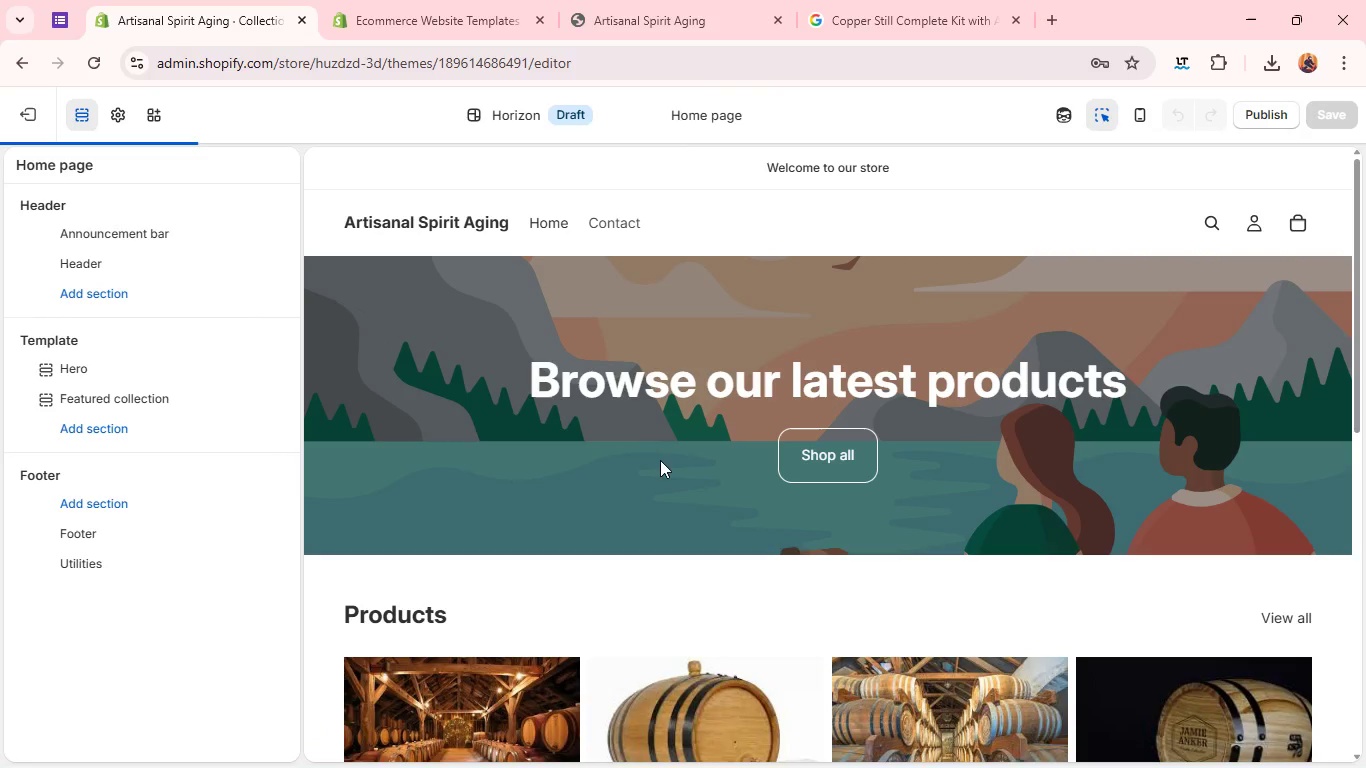 
left_click([126, 115])
 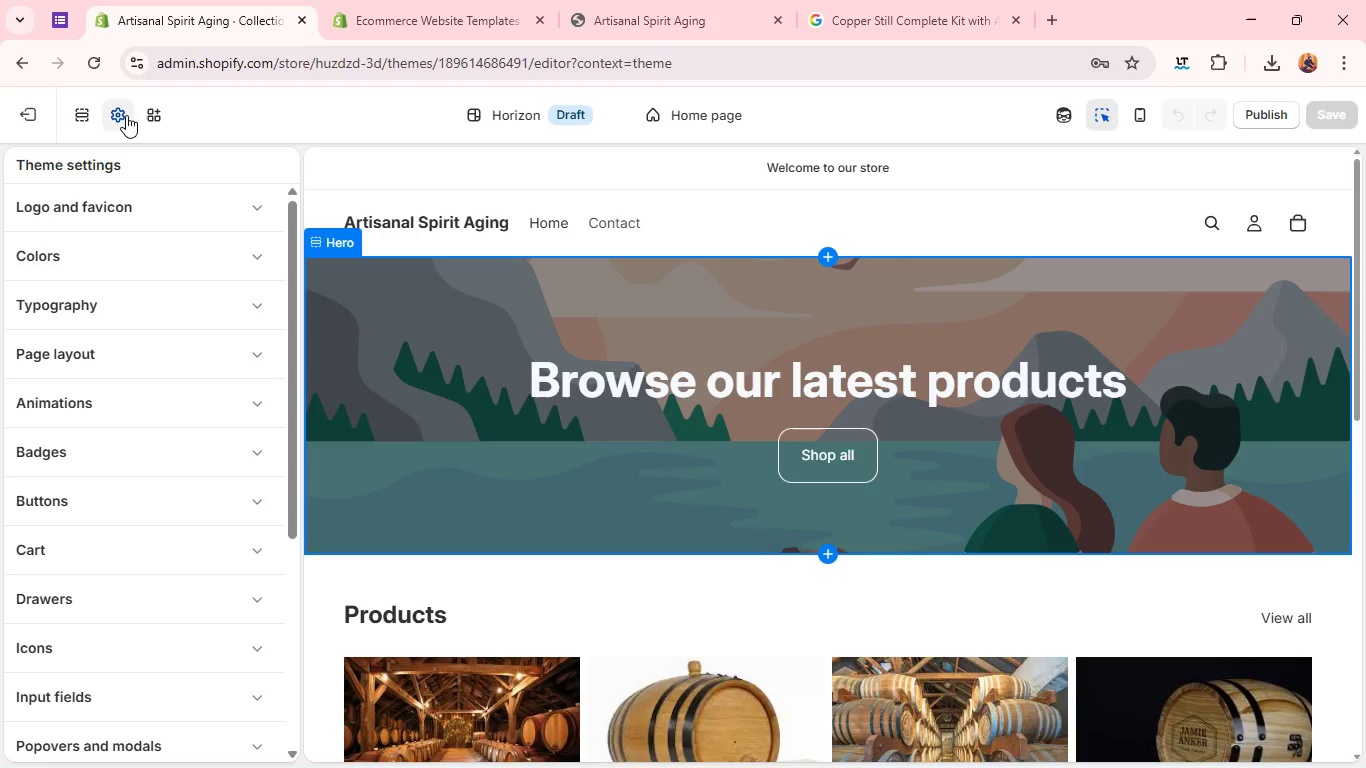 
wait(10.23)
 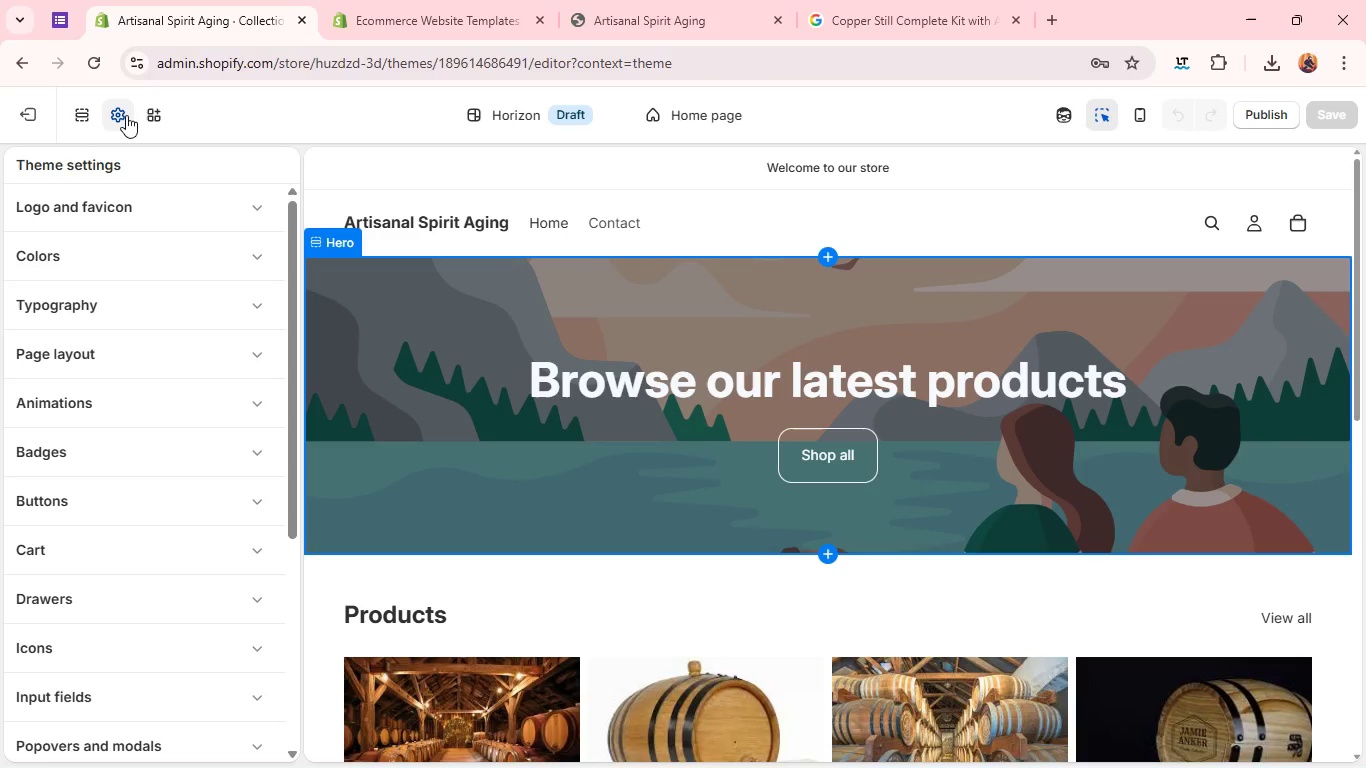 
left_click([96, 265])
 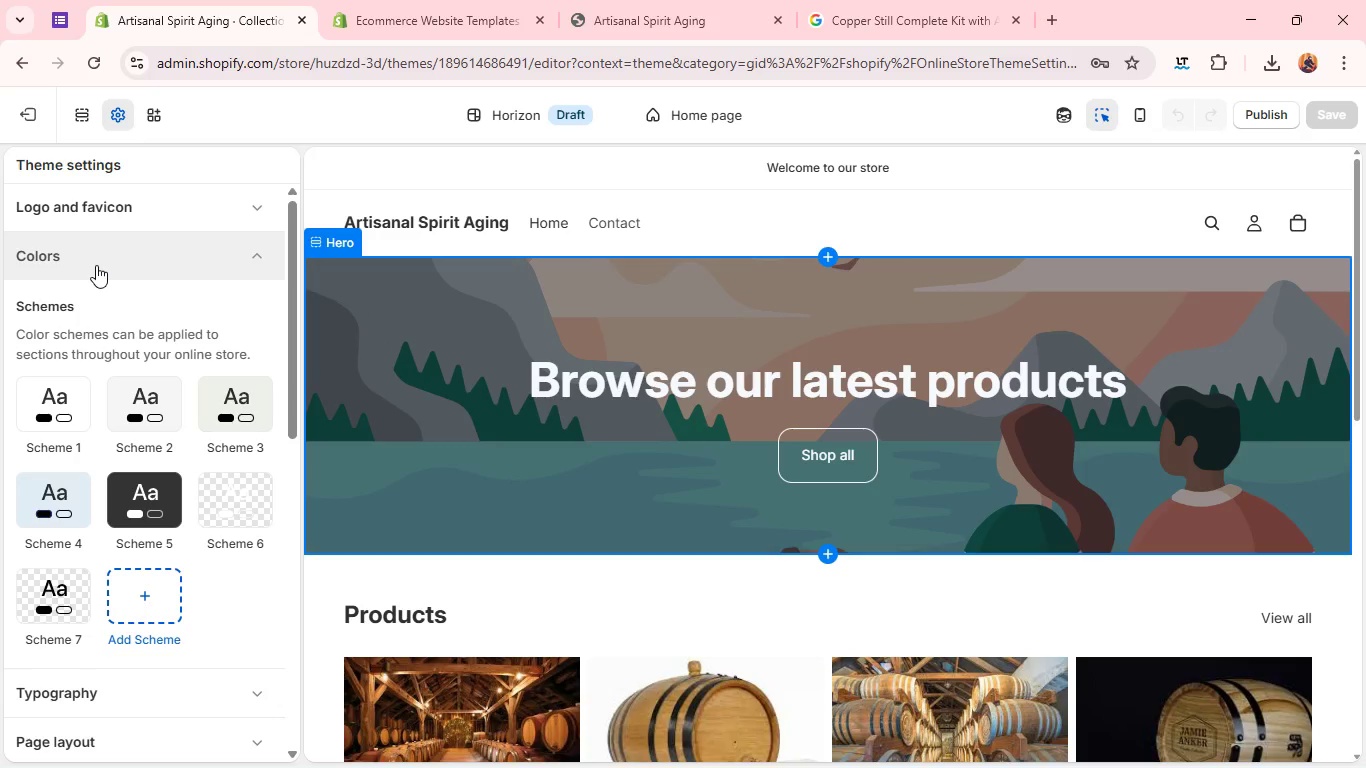 
wait(8.74)
 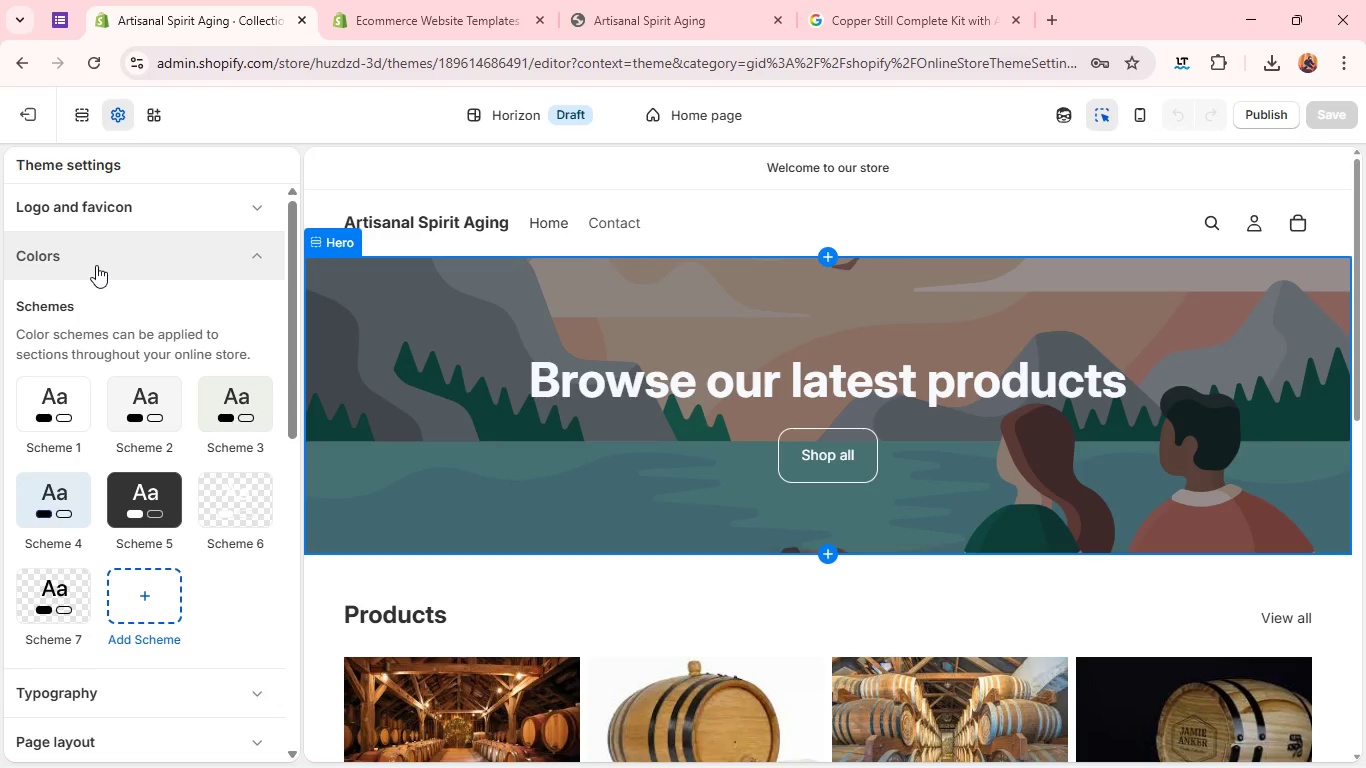 
left_click([38, 420])
 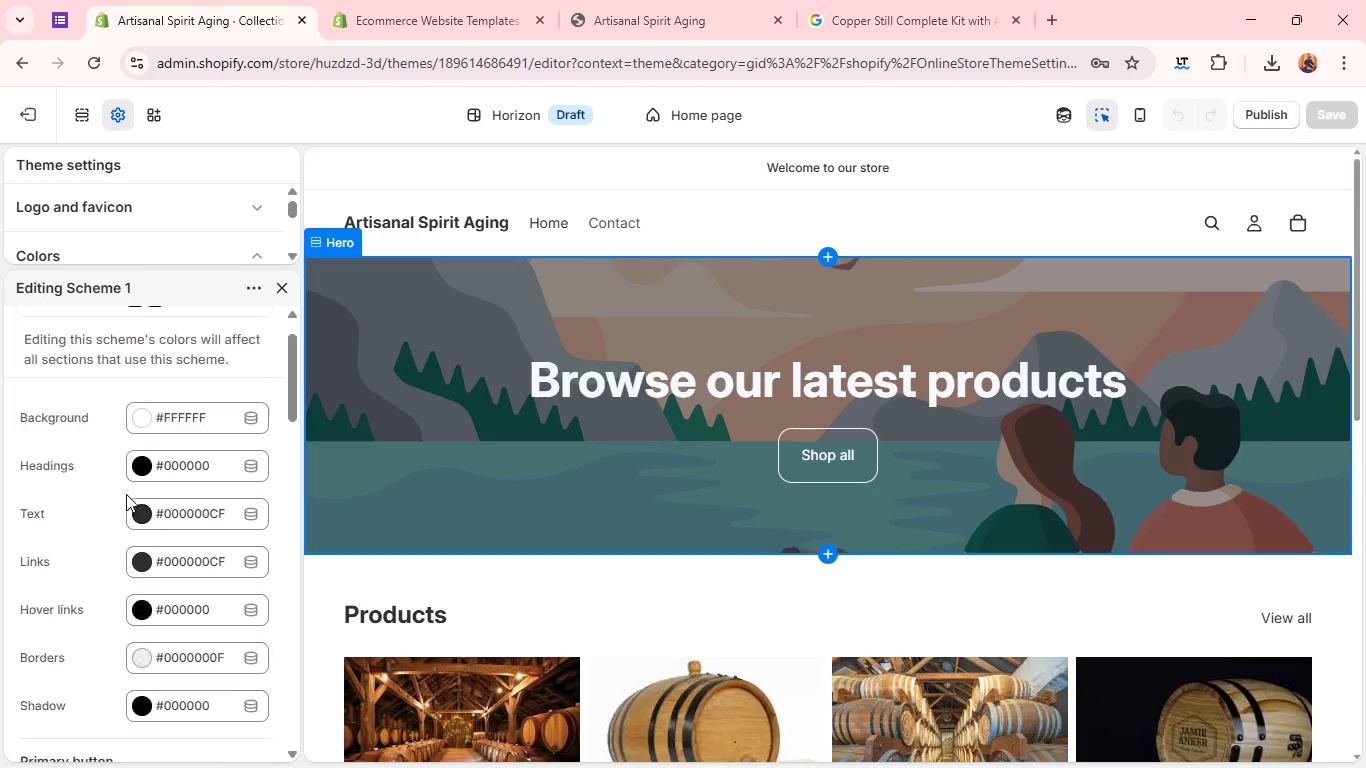 
wait(13.92)
 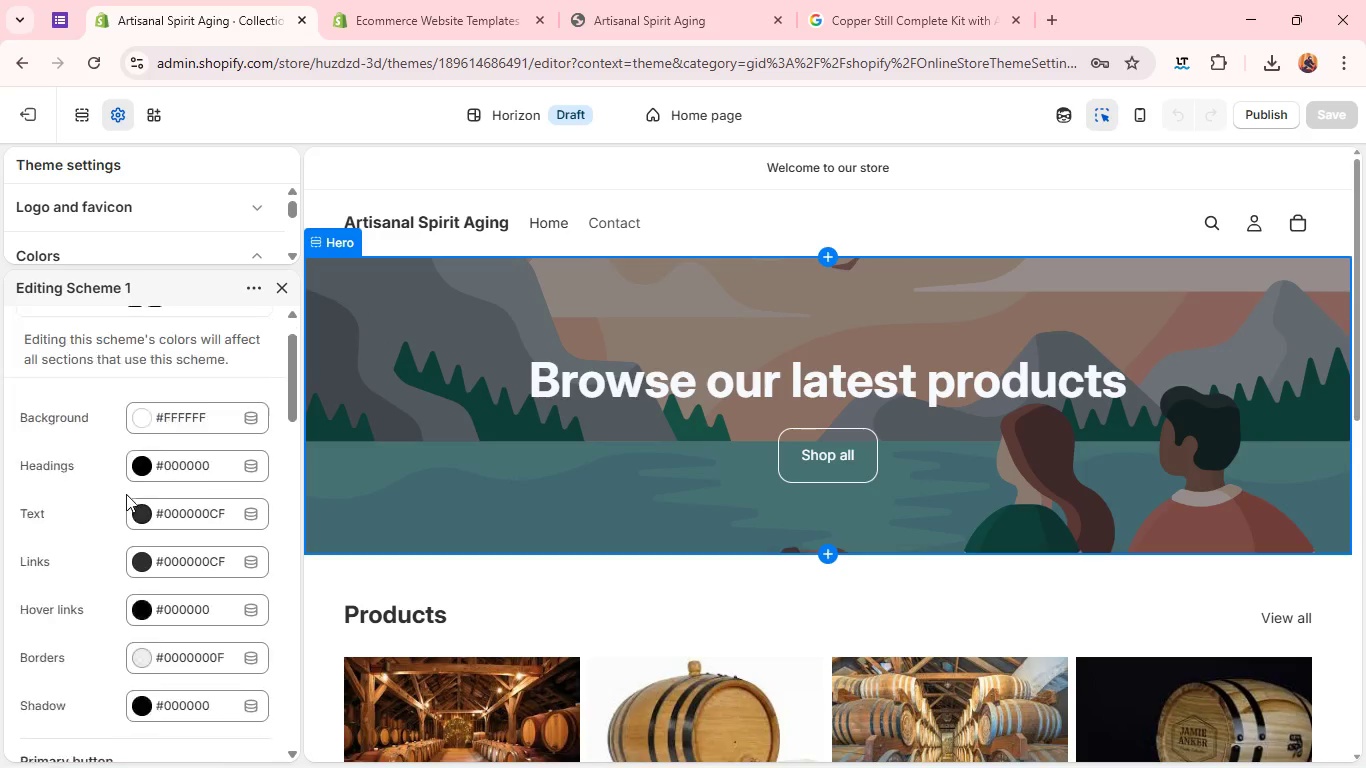 
left_click([175, 568])
 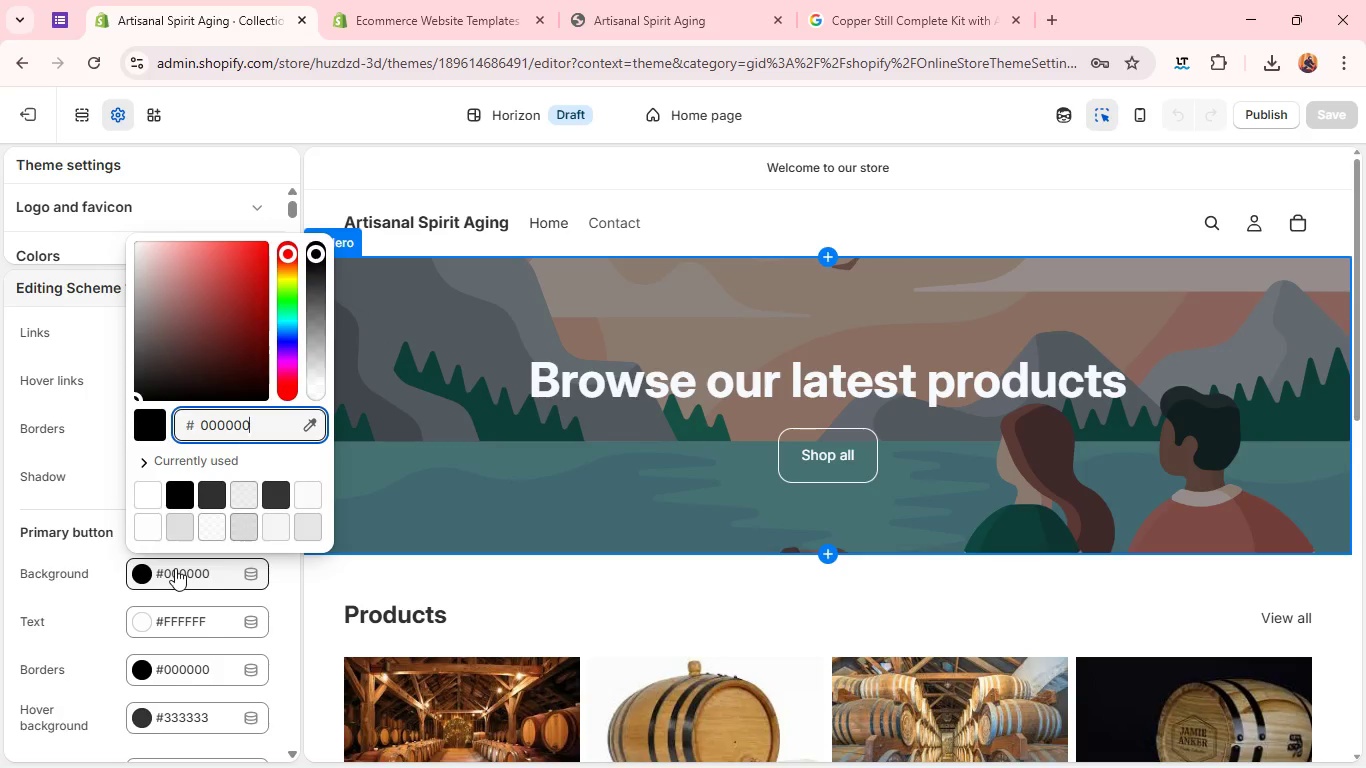 
hold_key(key=Backspace, duration=1.5)
 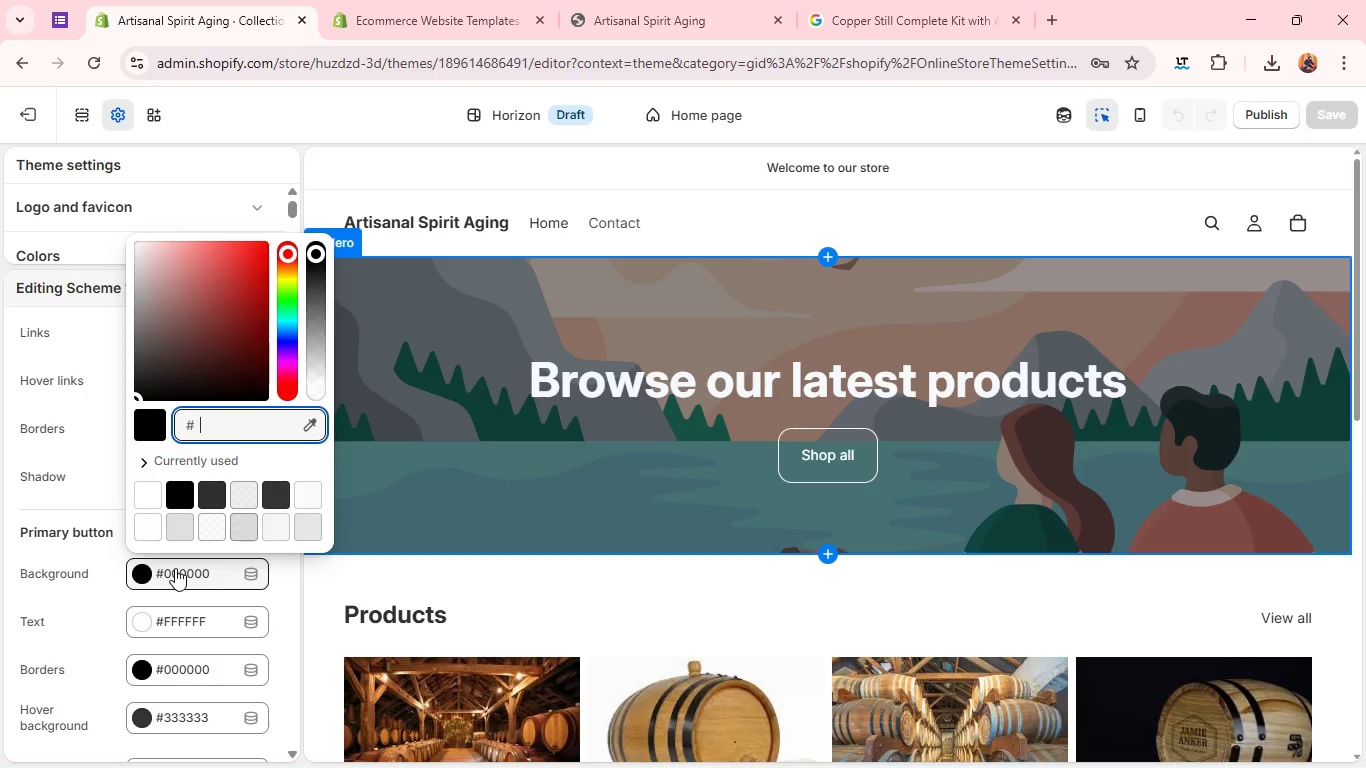 
key(Backspace)
key(Backspace)
key(Backspace)
key(Backspace)
type(2b1d16)
 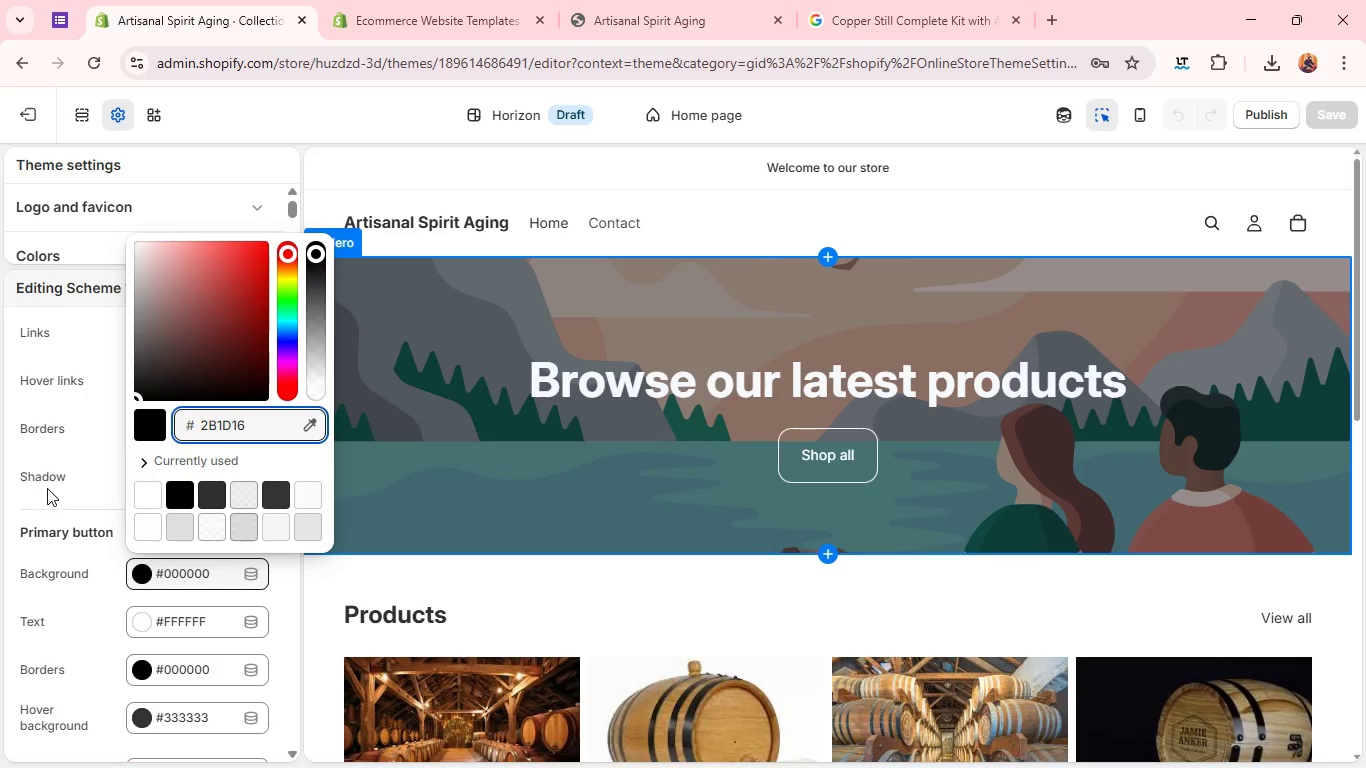 
left_click([53, 492])
 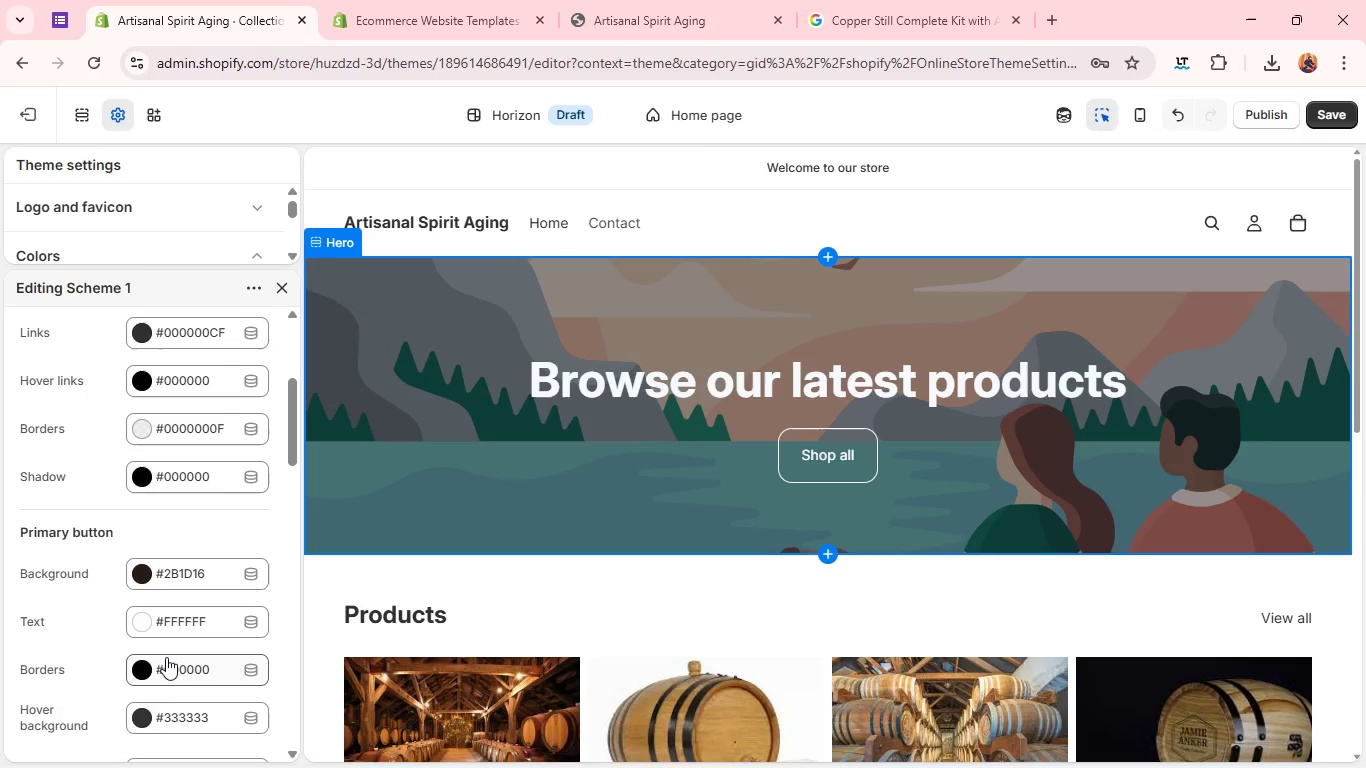 
wait(5.8)
 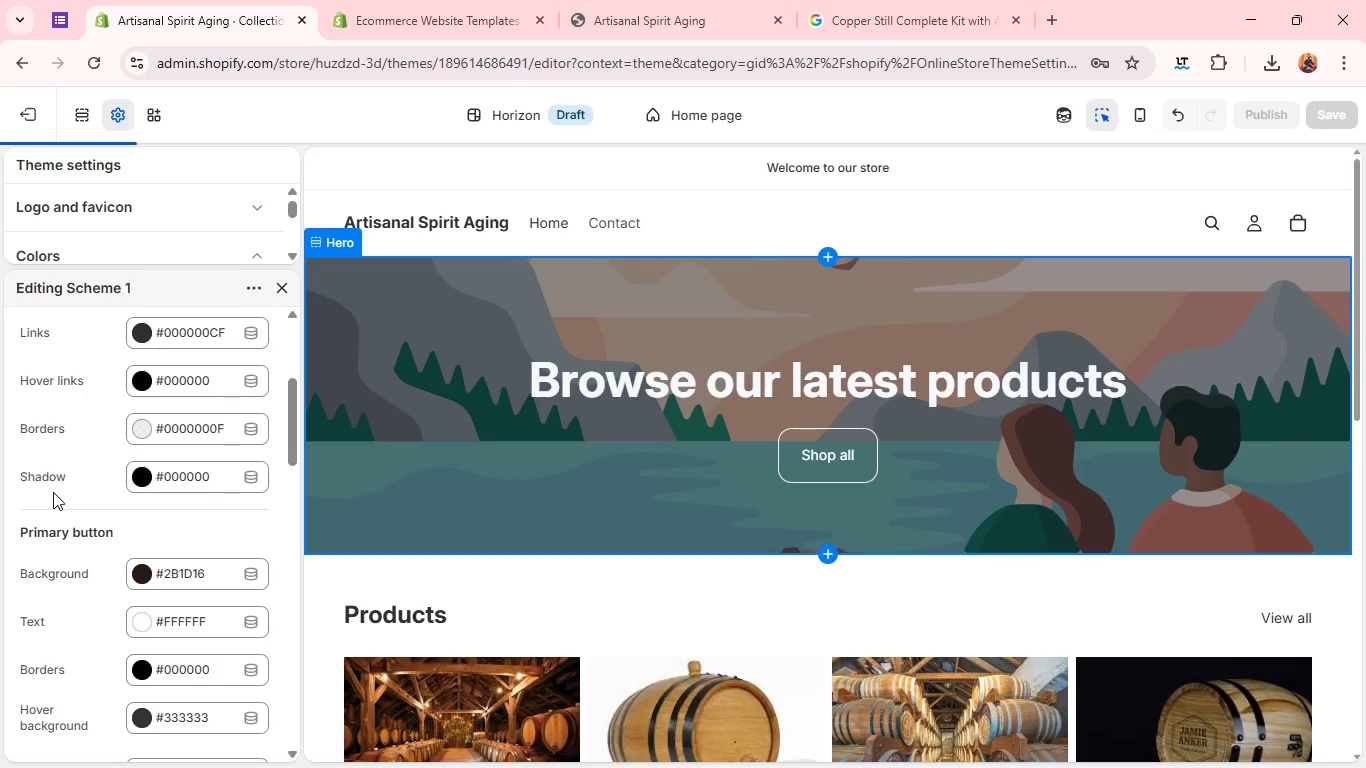 
mouse_move([187, 603])
 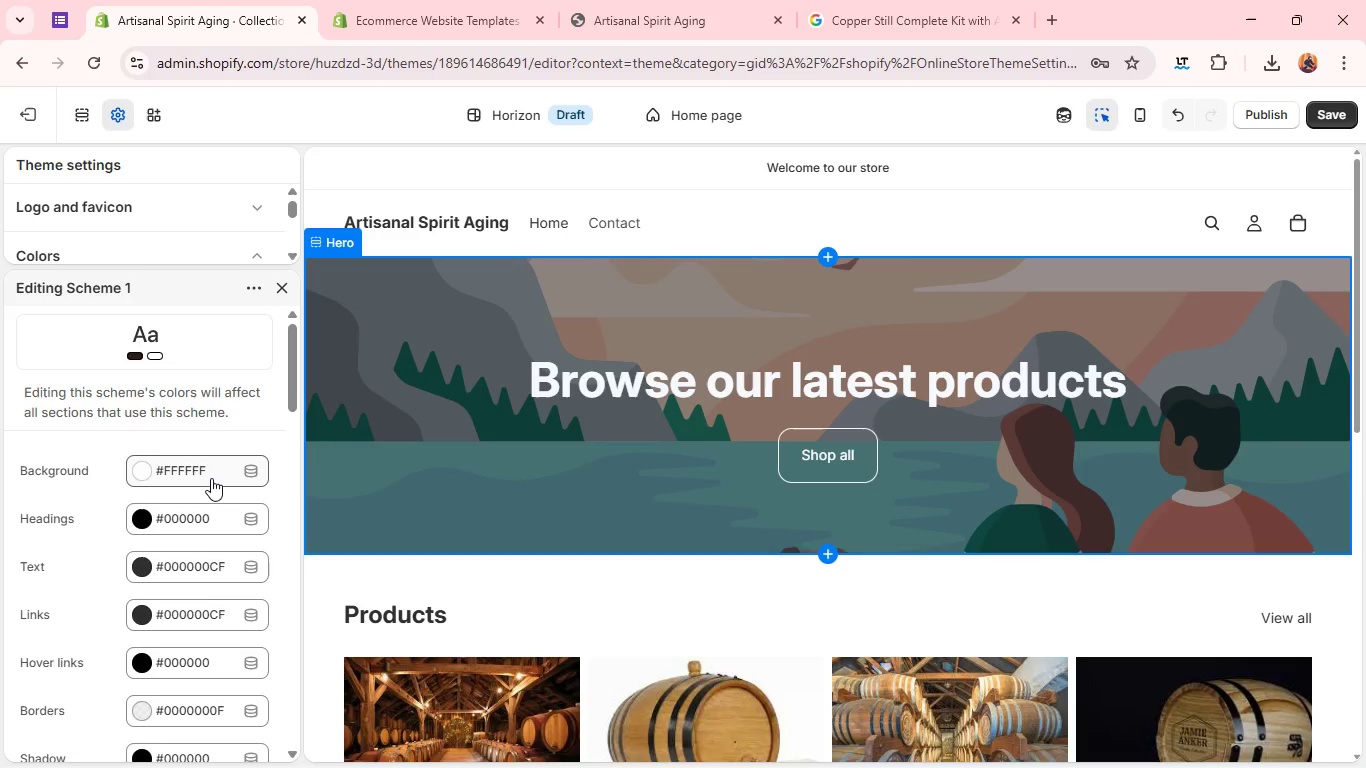 
left_click([211, 478])
 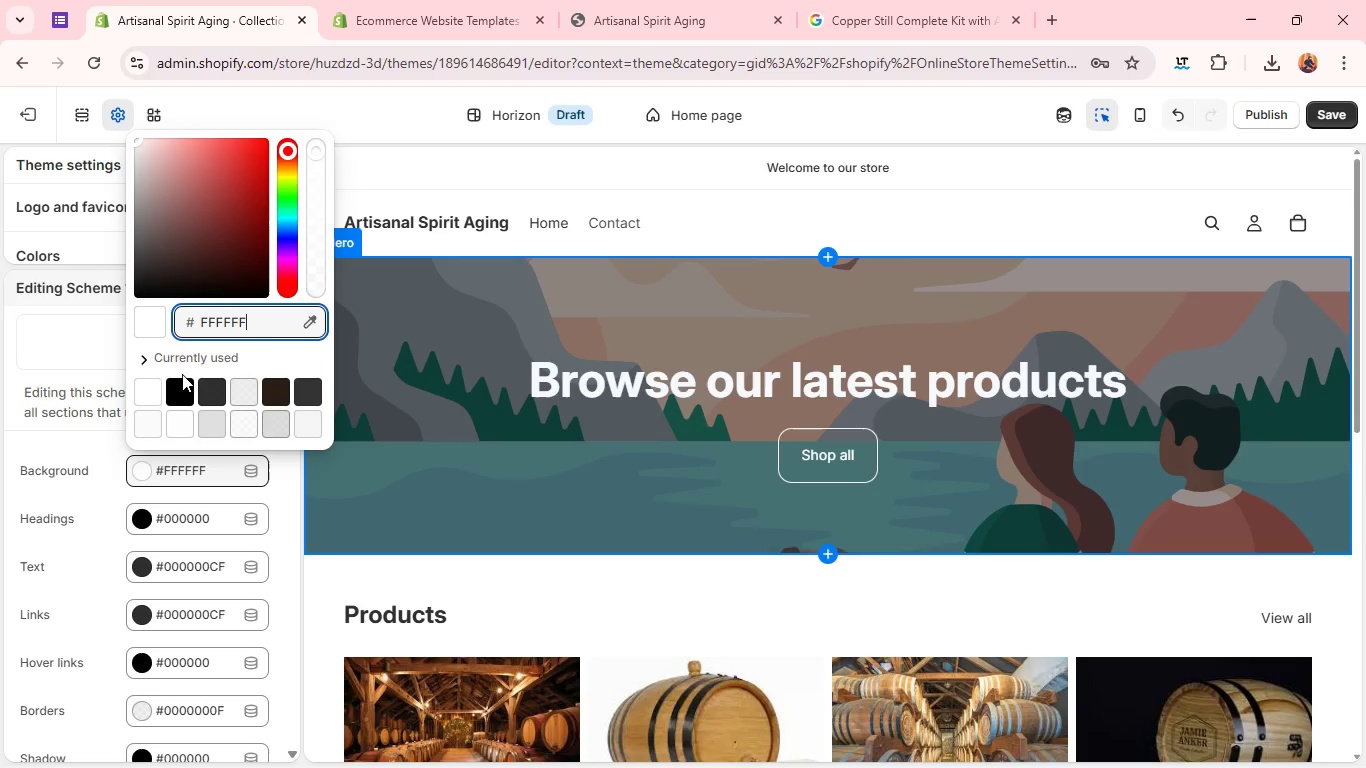 
left_click_drag(start_coordinate=[181, 382], to_coordinate=[205, 314])
 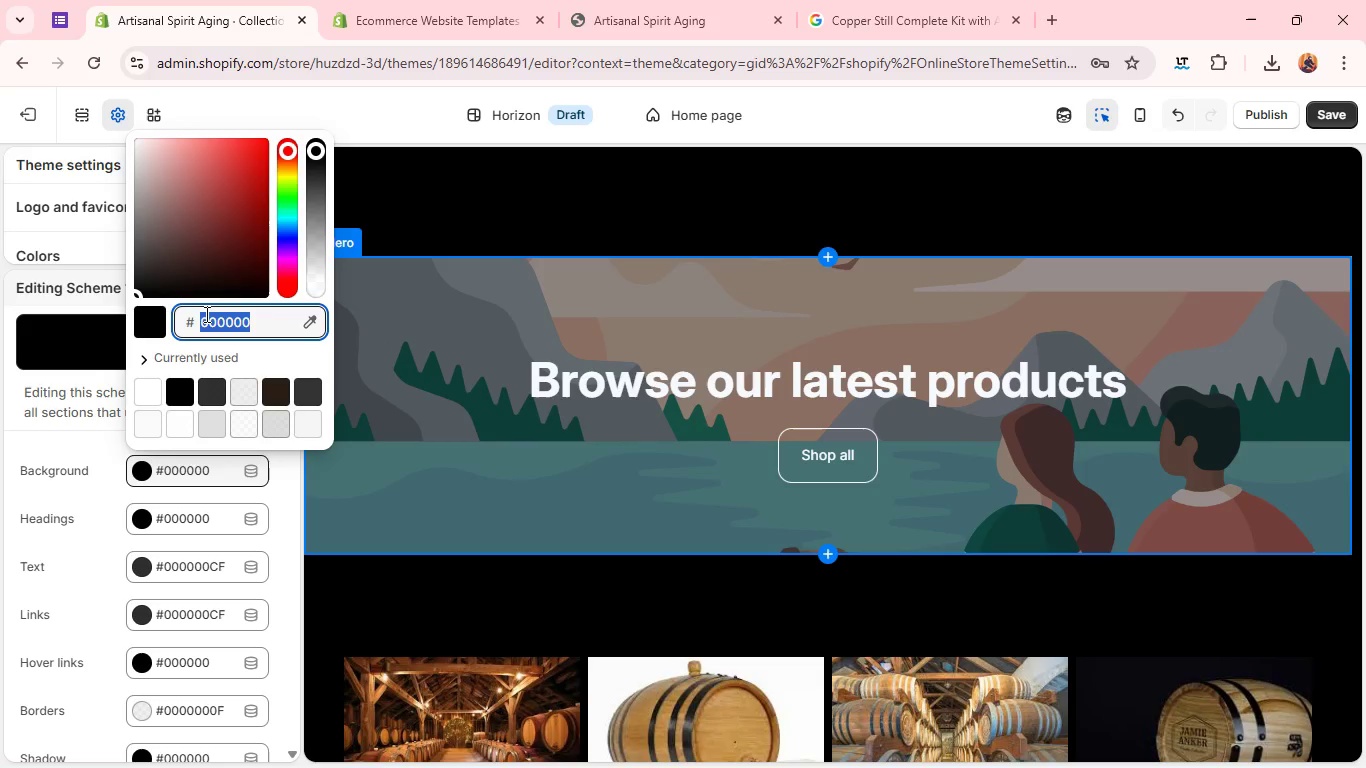 
double_click([205, 314])
 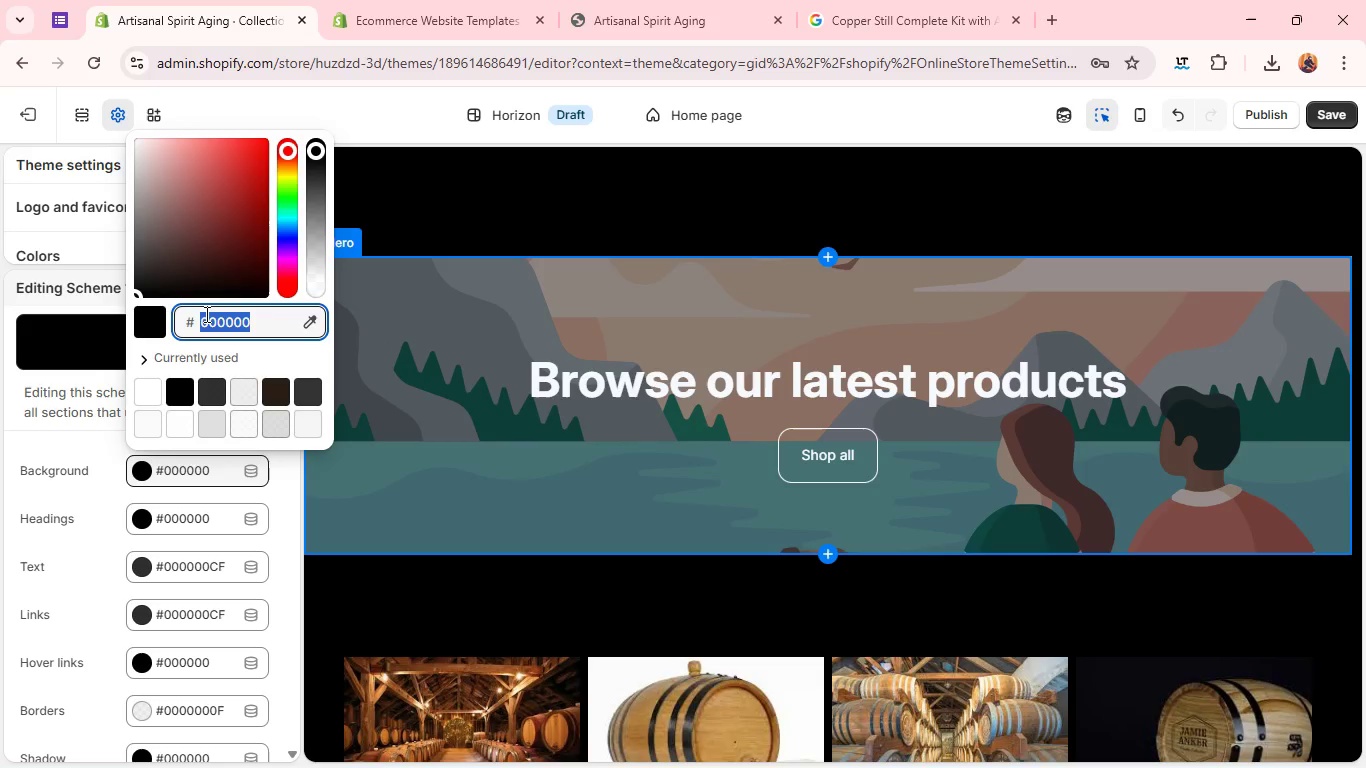 
triple_click([205, 314])
 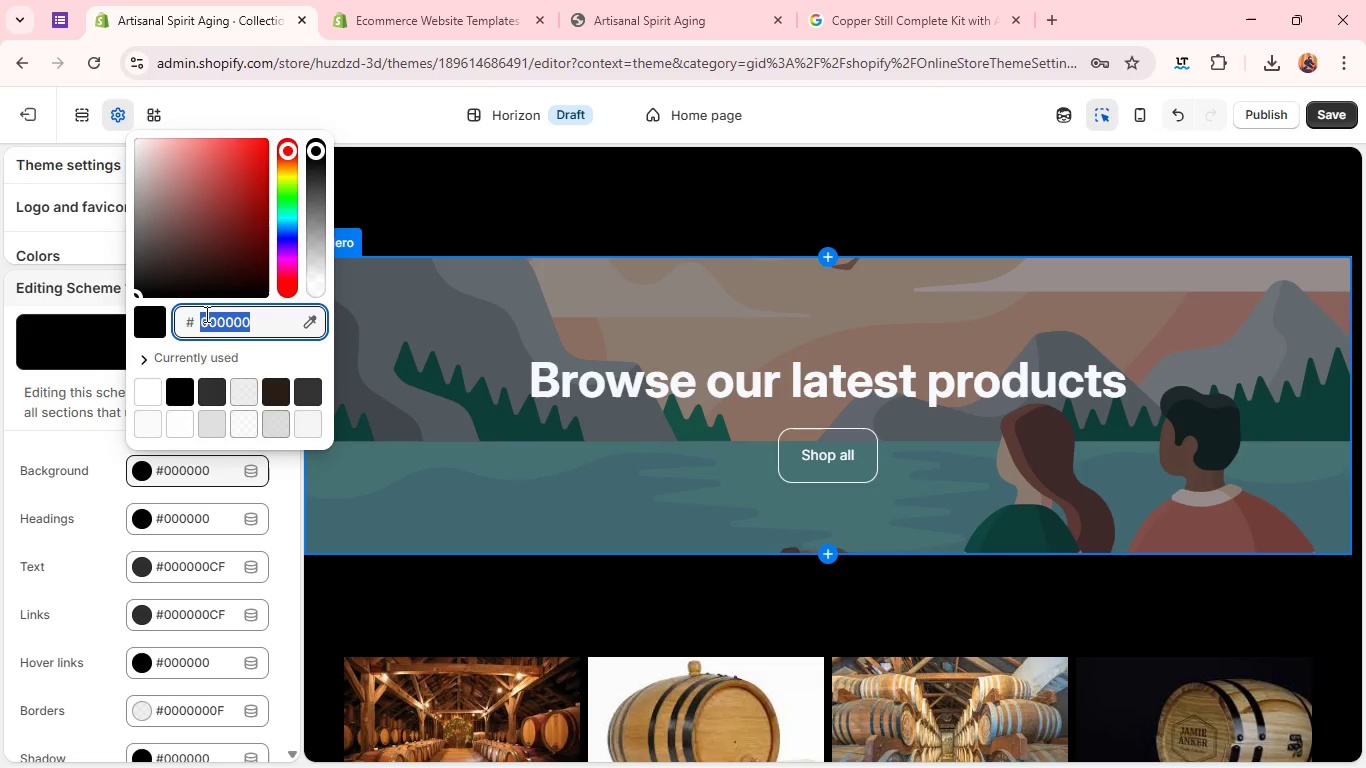 
type(111111)
 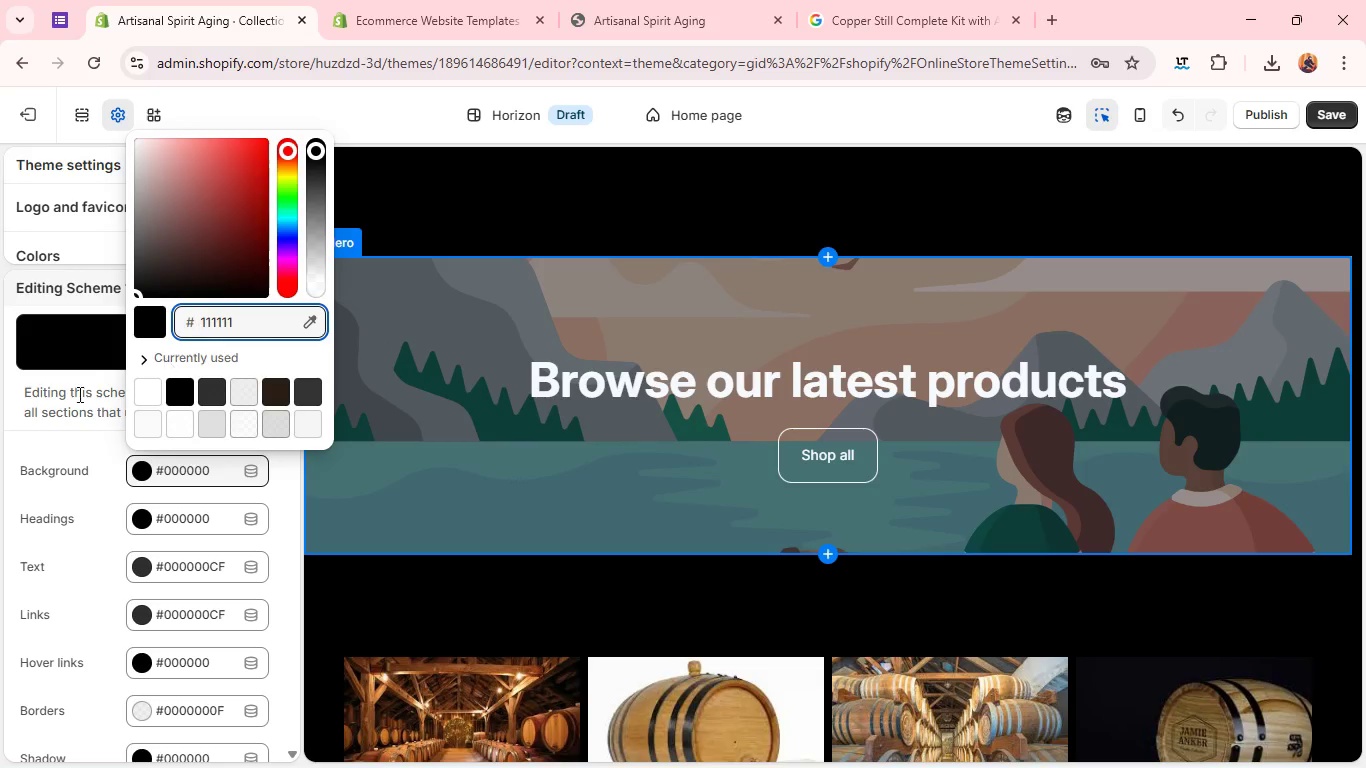 
left_click([42, 449])
 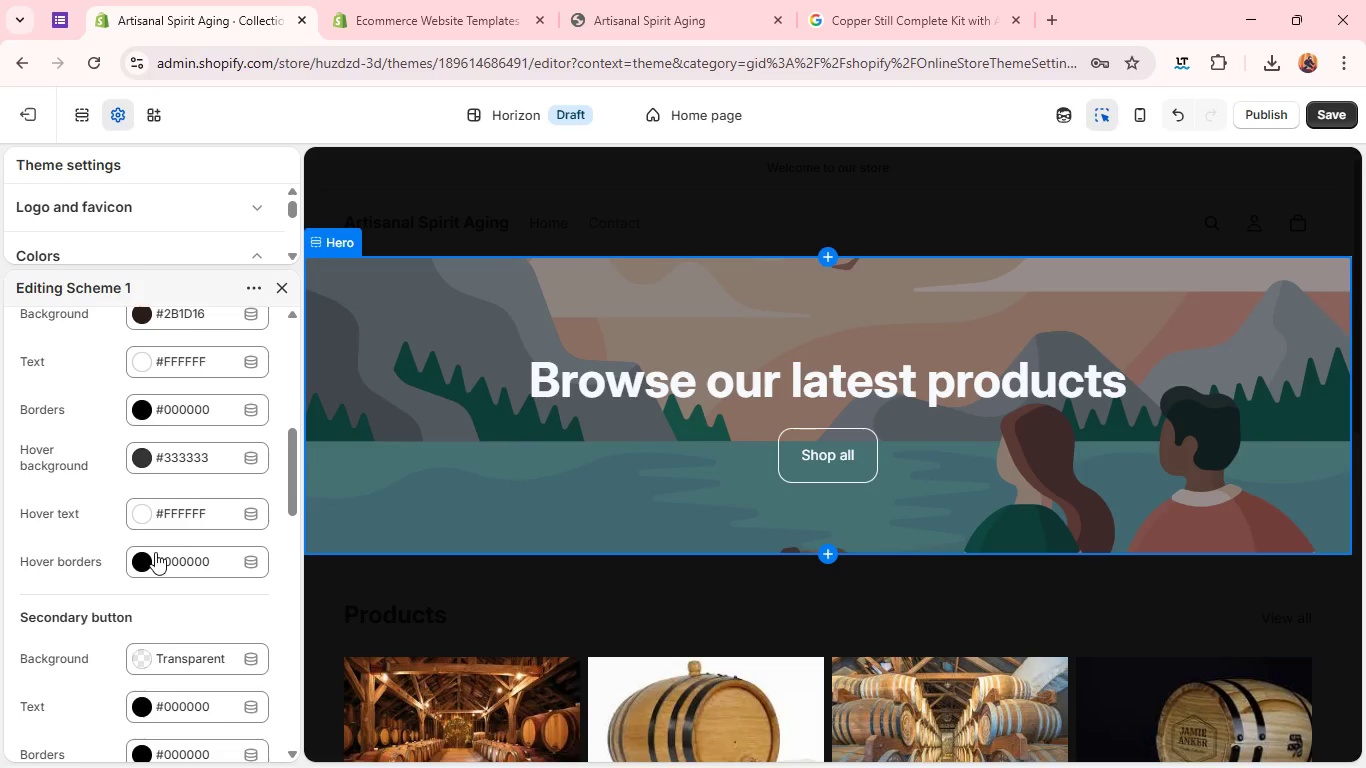 
wait(19.84)
 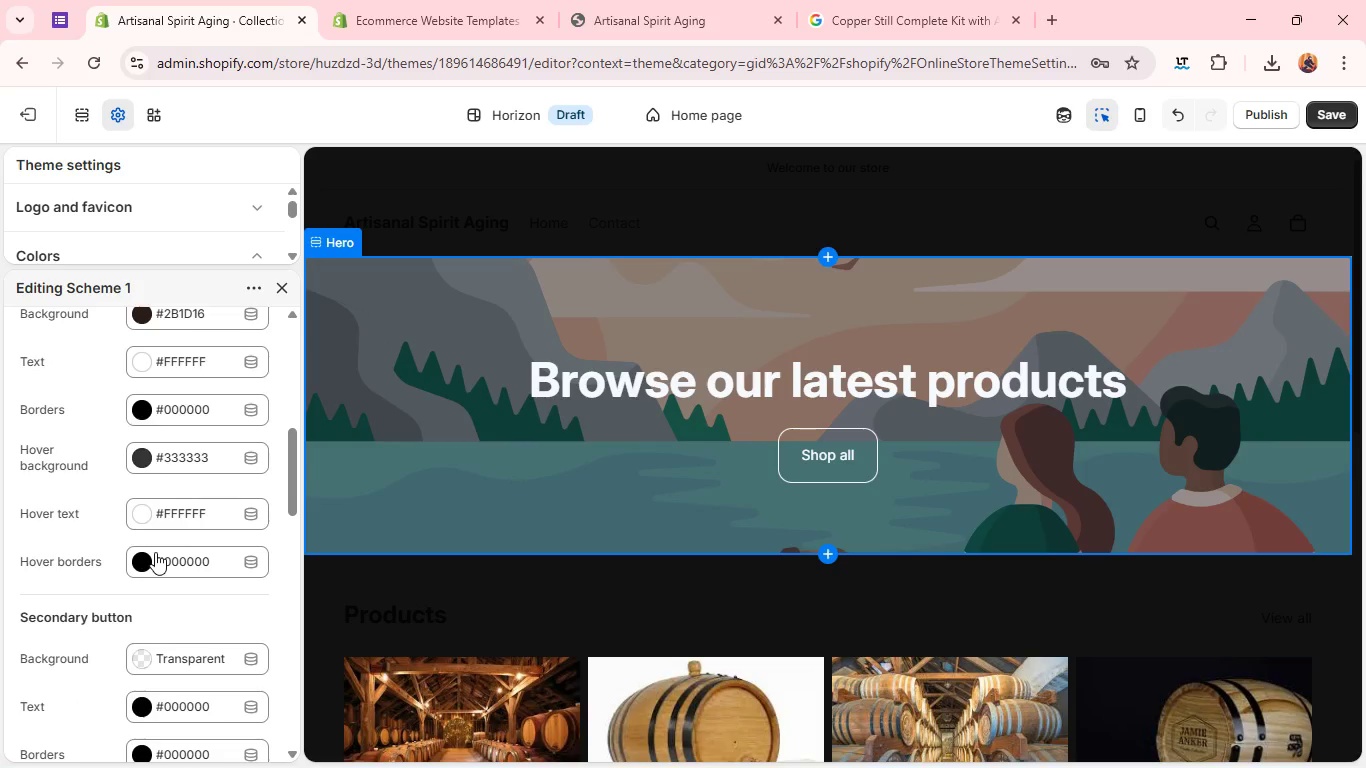 
left_click([173, 446])
 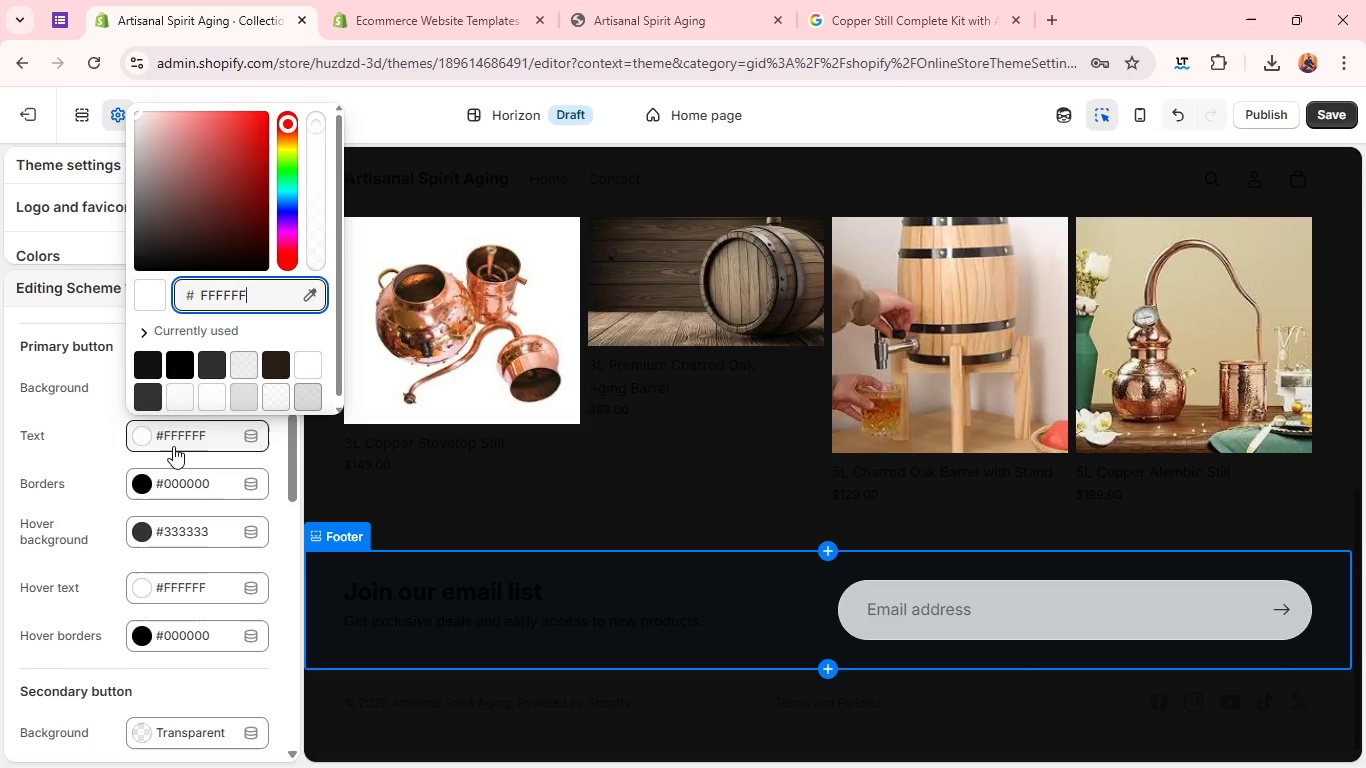 
wait(17.11)
 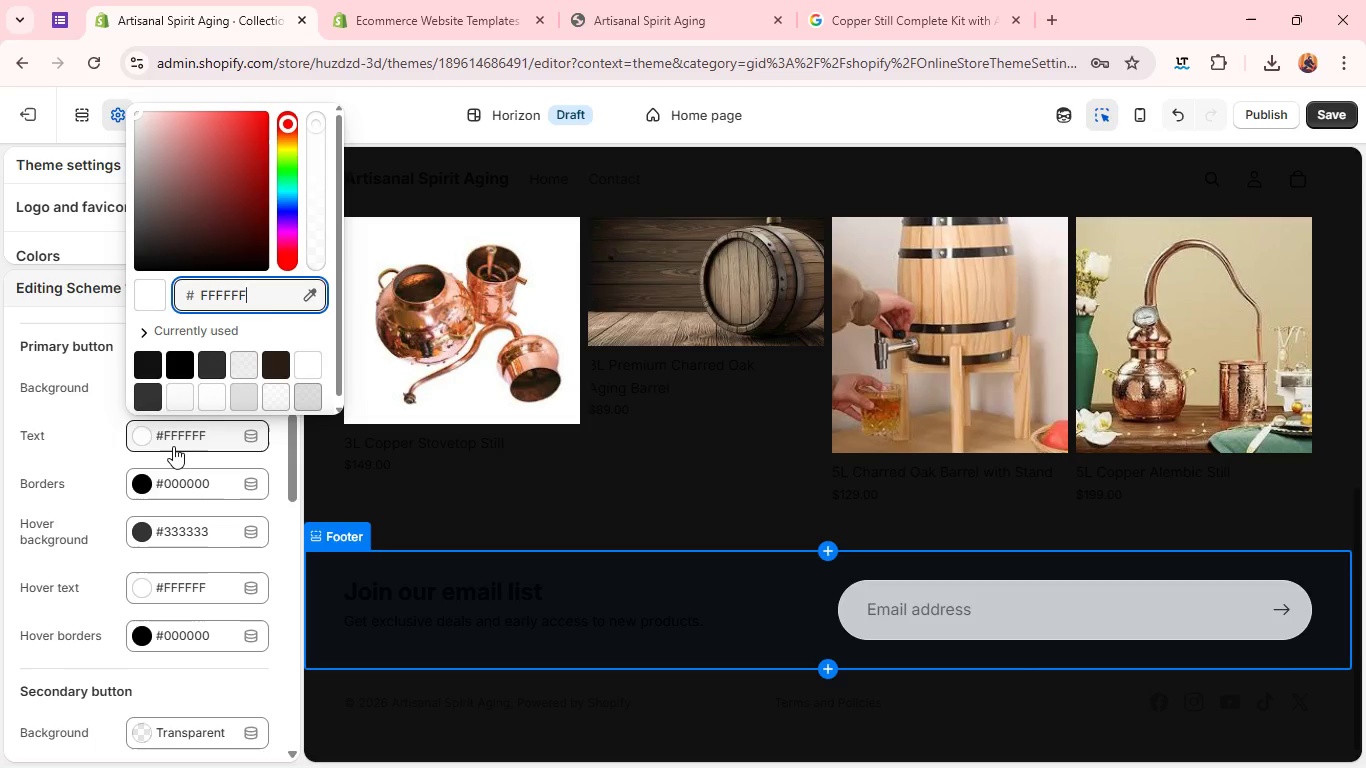 
right_click([39, 520])
 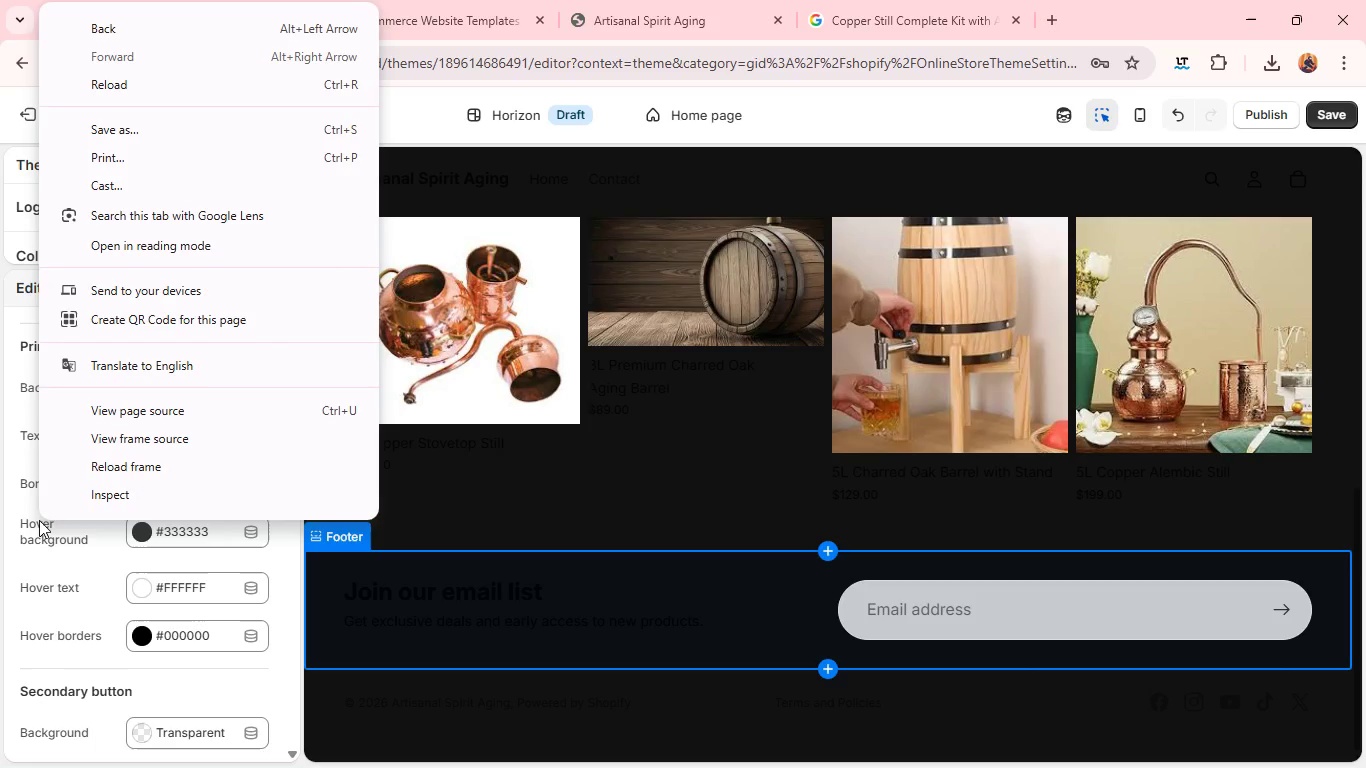 
scroll: coordinate [39, 520], scroll_direction: down, amount: 6.0
 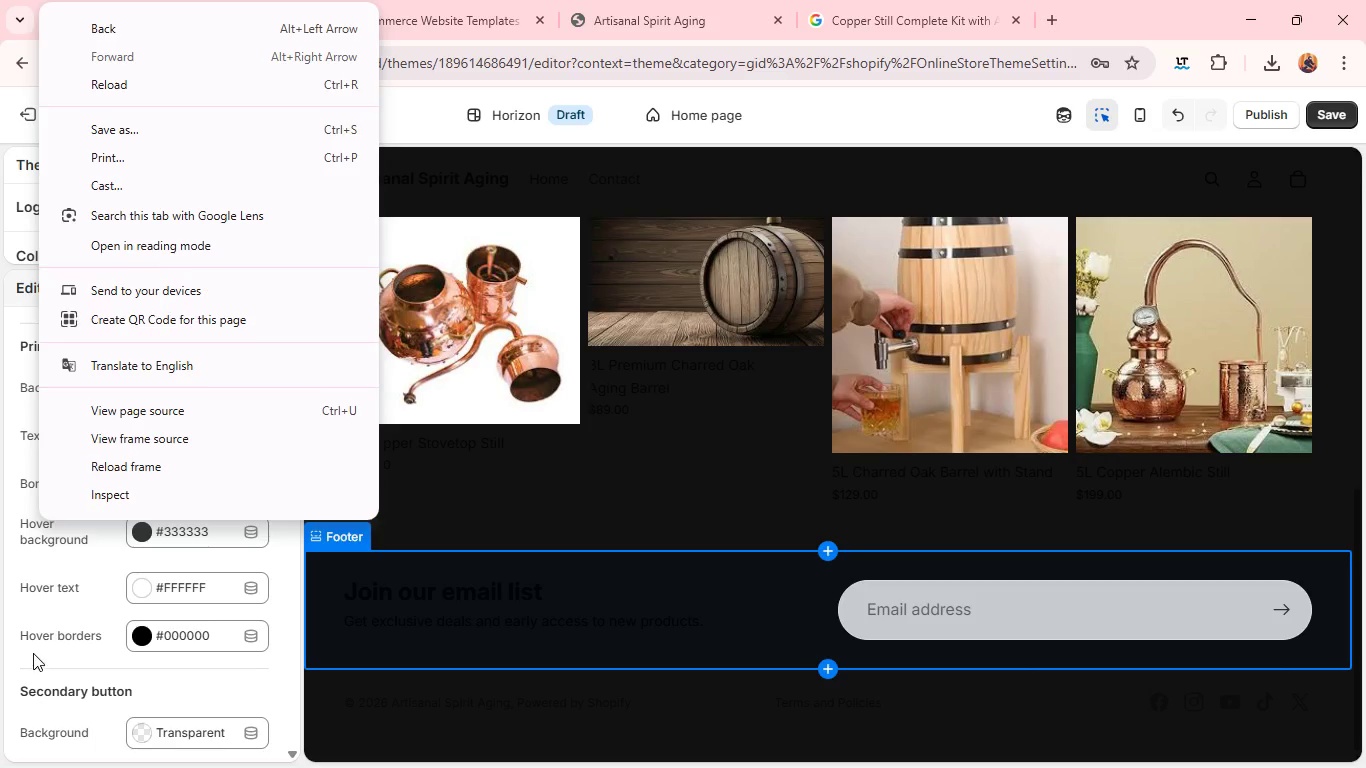 
left_click([33, 653])
 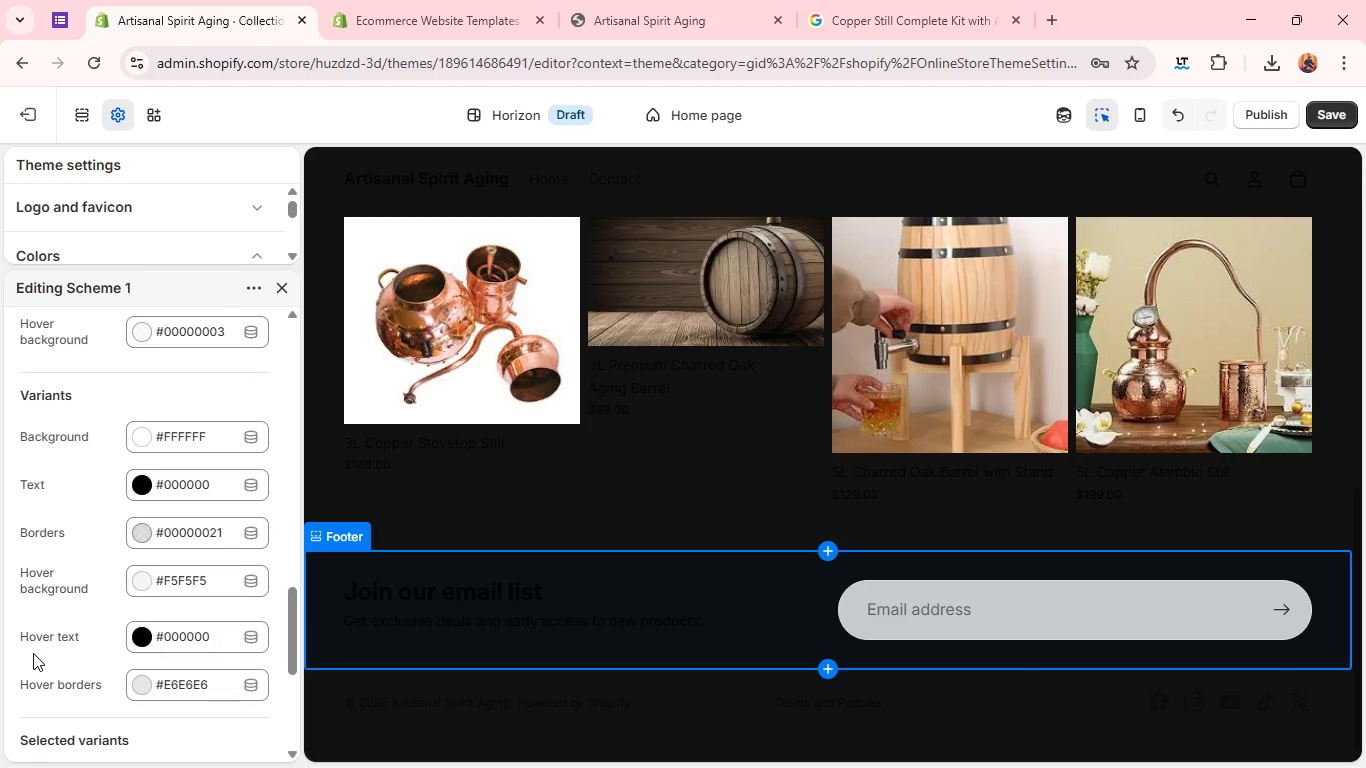 
wait(22.67)
 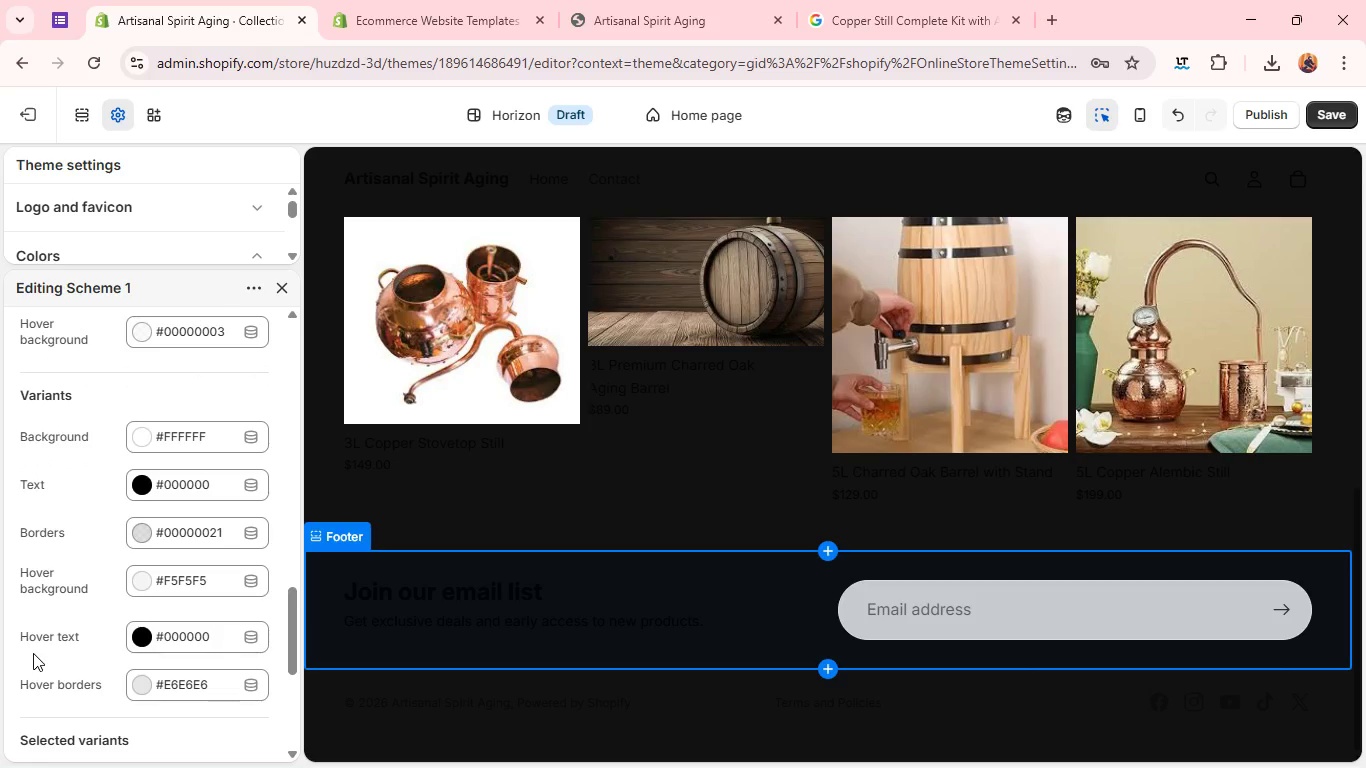 
mouse_move([179, 471])
 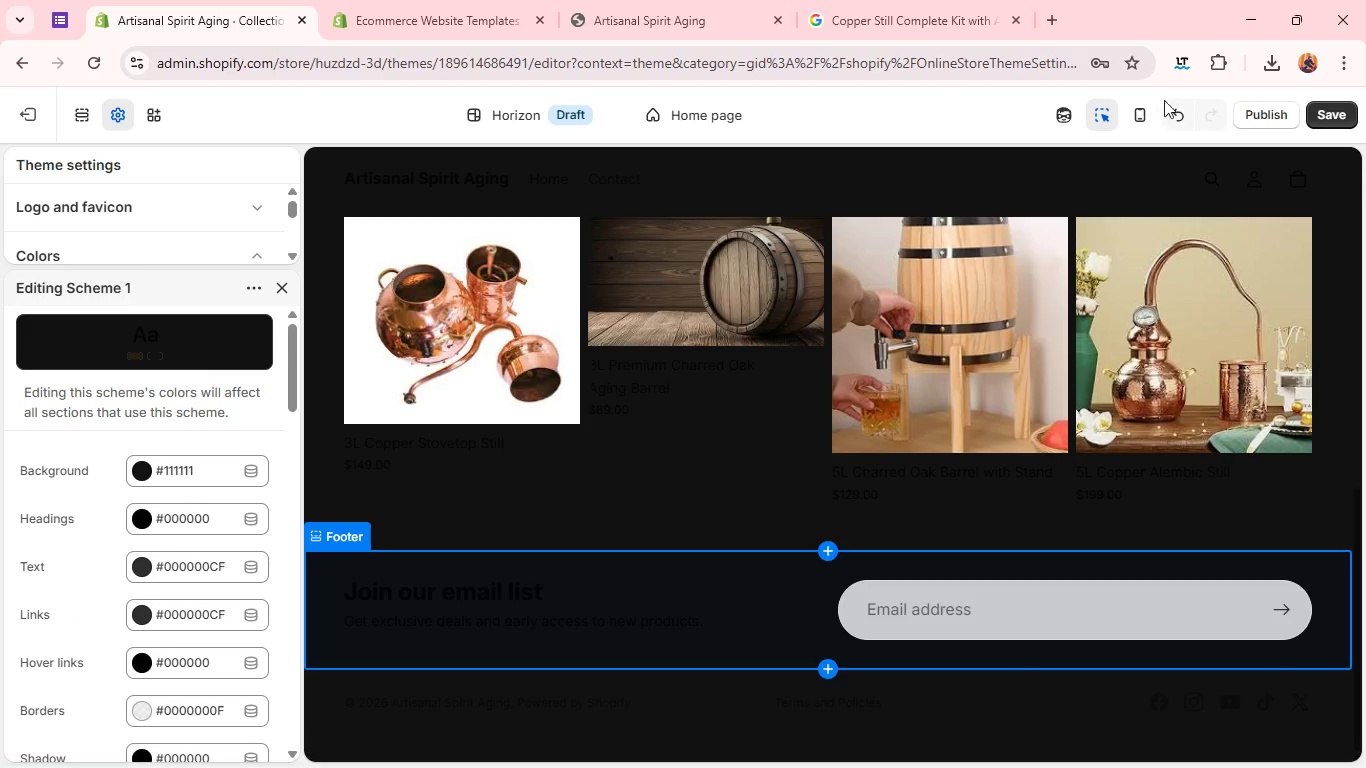 
left_click_drag(start_coordinate=[1179, 116], to_coordinate=[636, 0])
 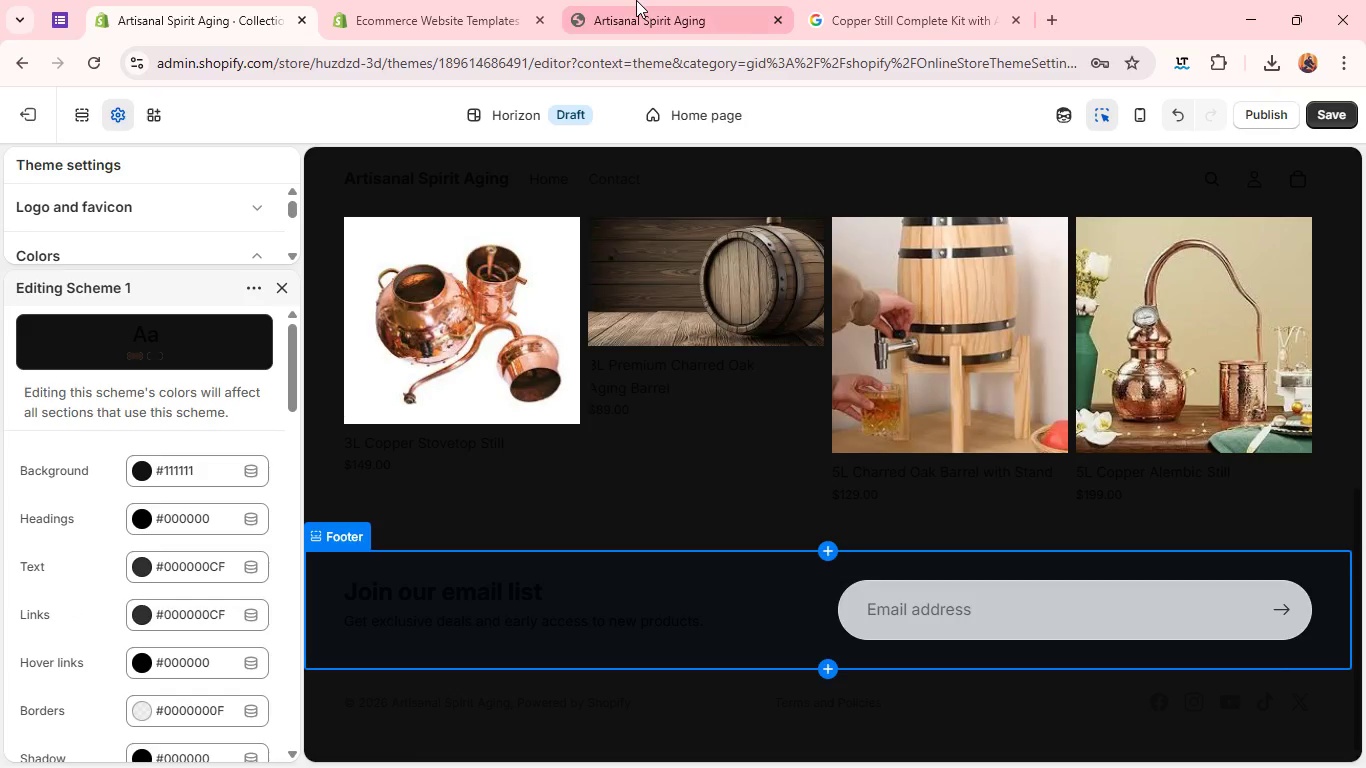 
left_click([636, 0])
 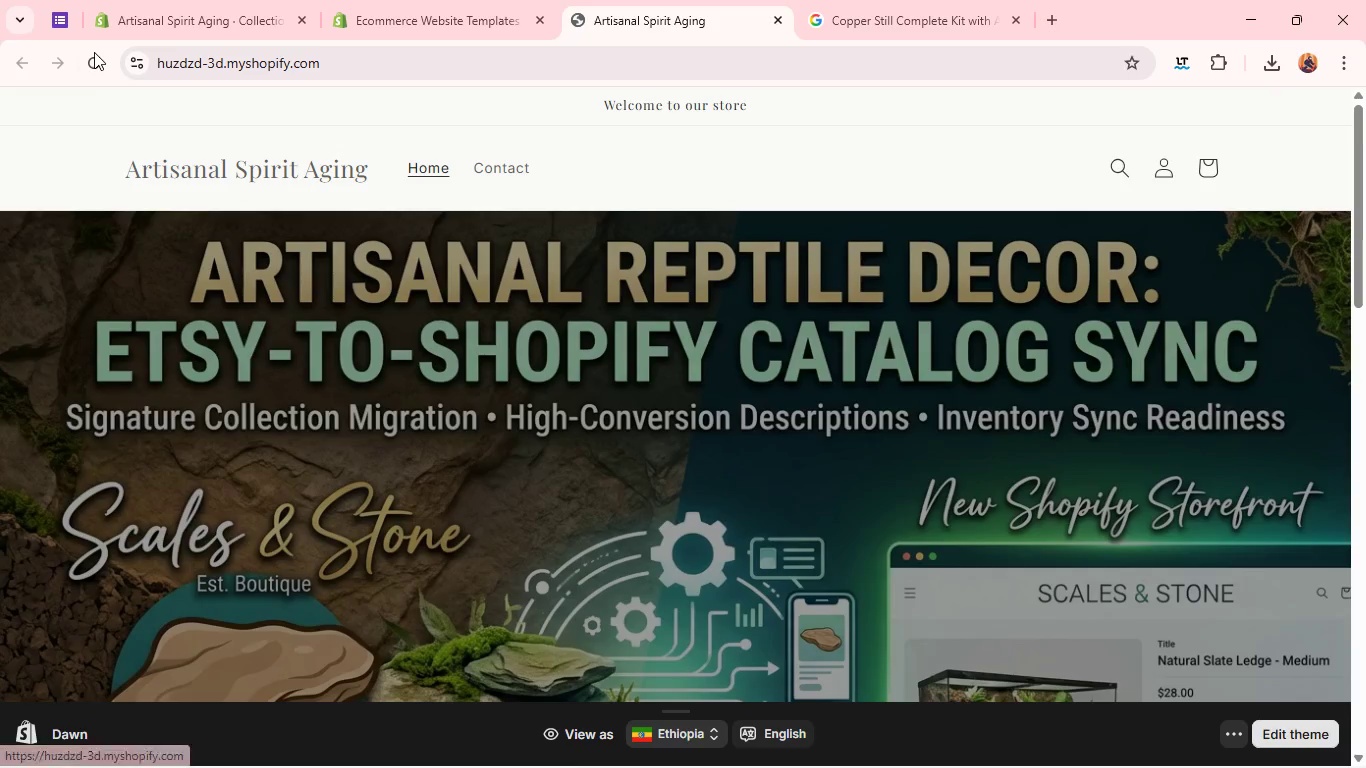 
left_click([94, 56])
 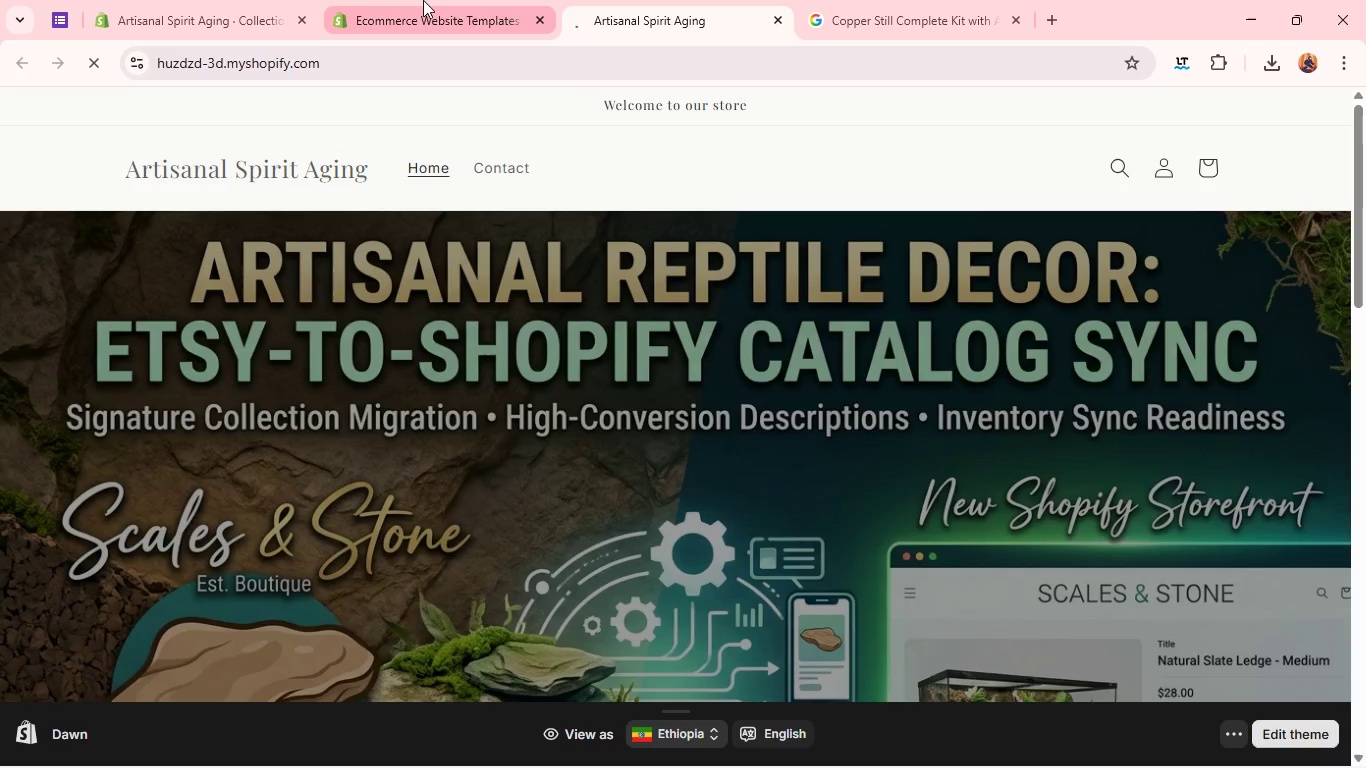 
mouse_move([451, 23])
 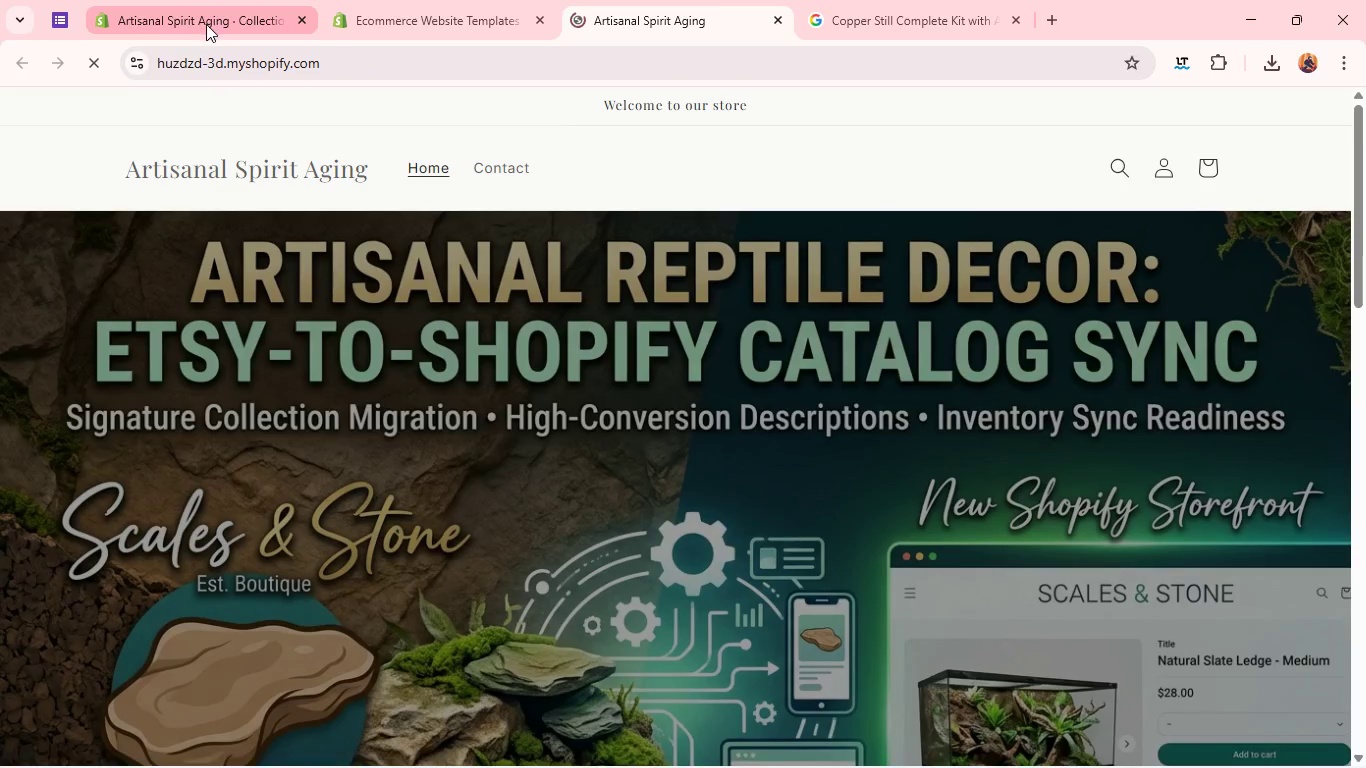 
left_click([206, 24])
 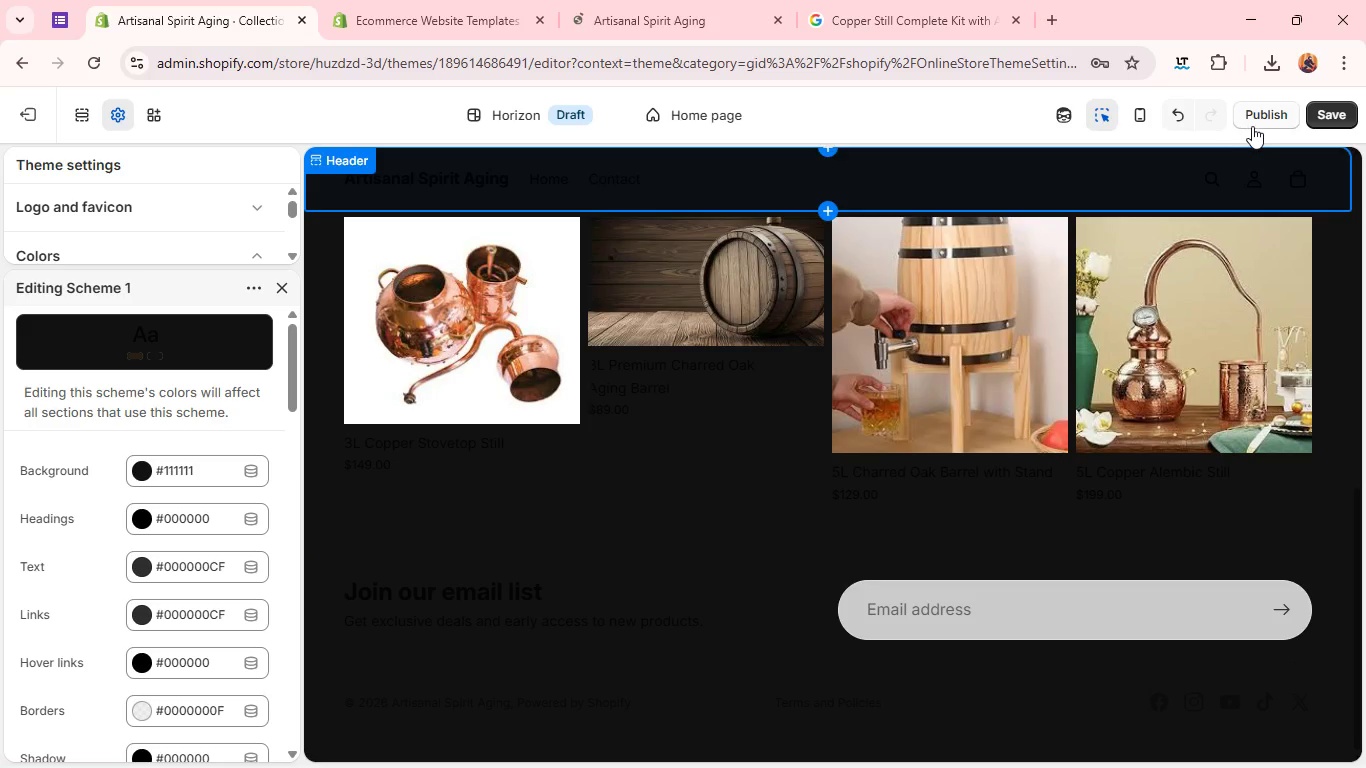 
left_click([1258, 126])
 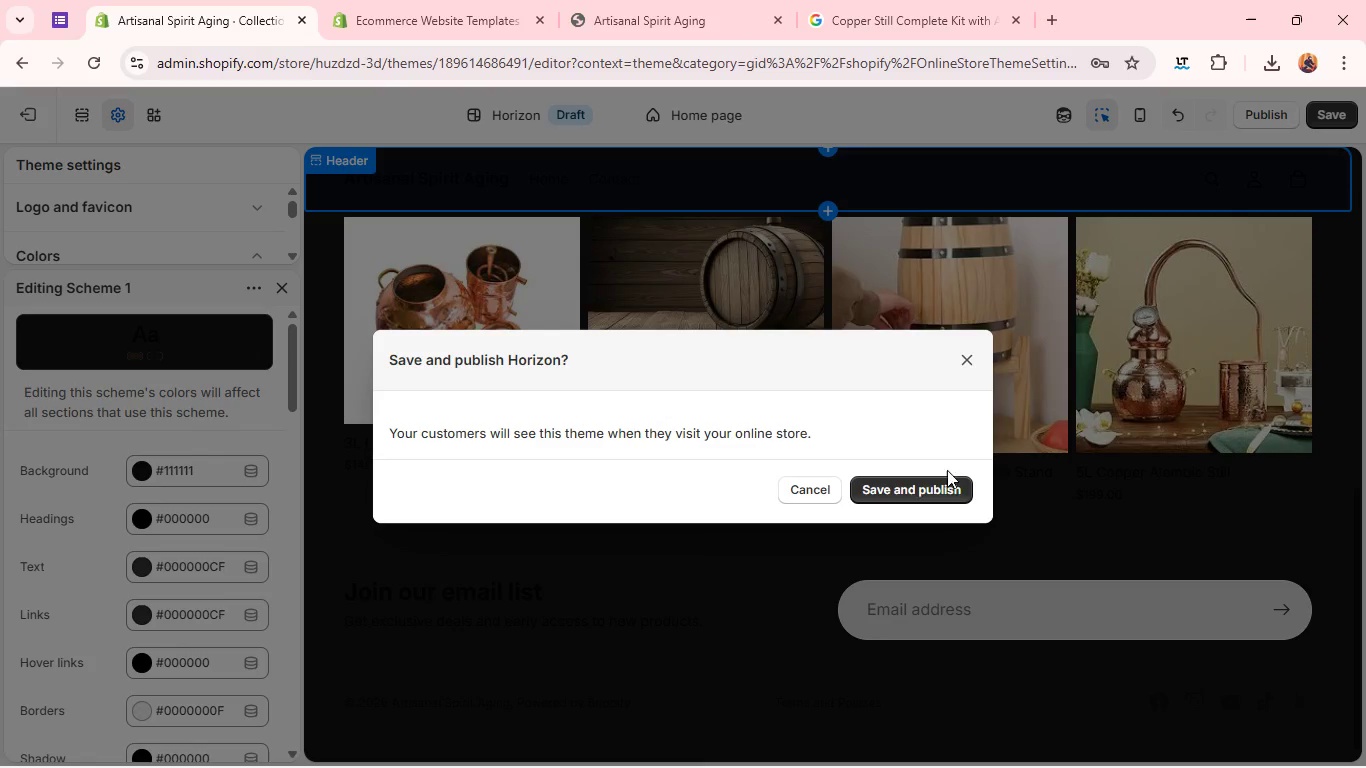 
left_click([924, 490])
 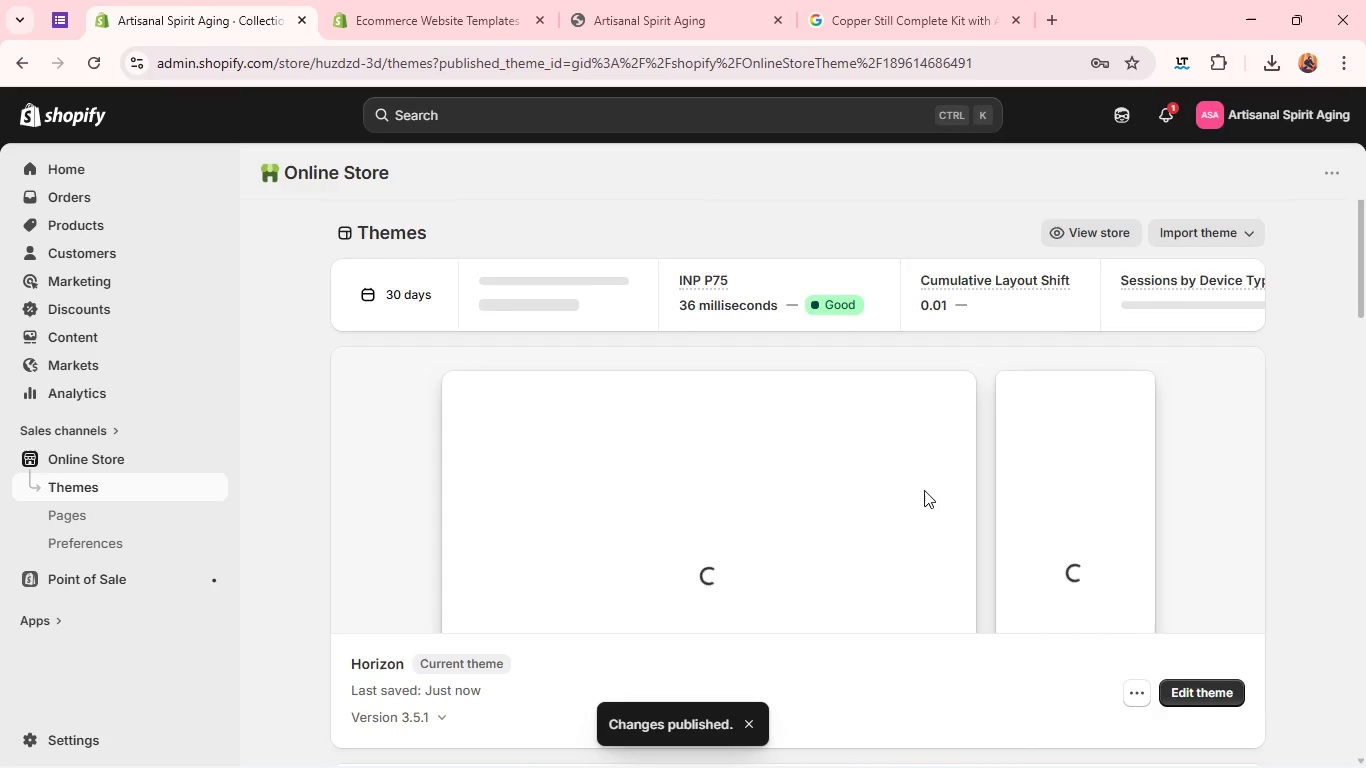 
wait(13.83)
 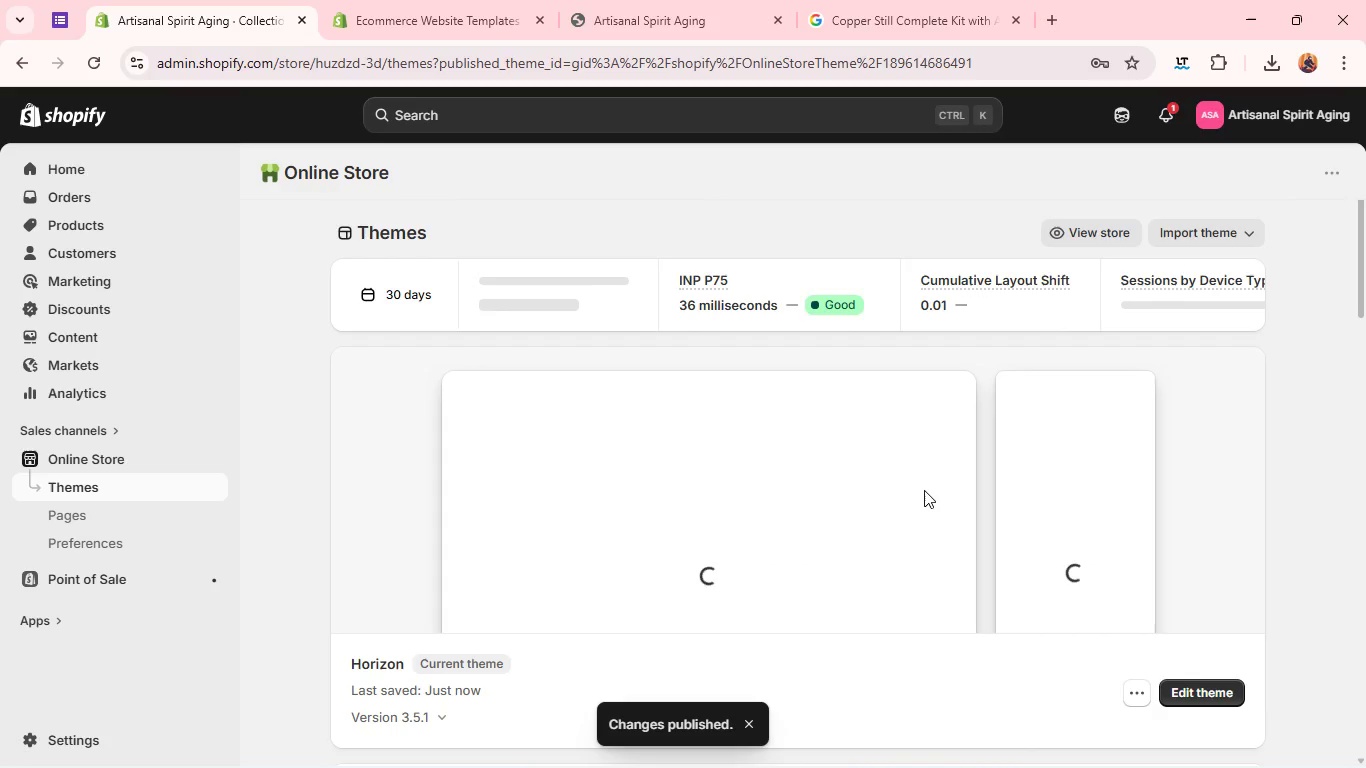 
left_click([817, 520])
 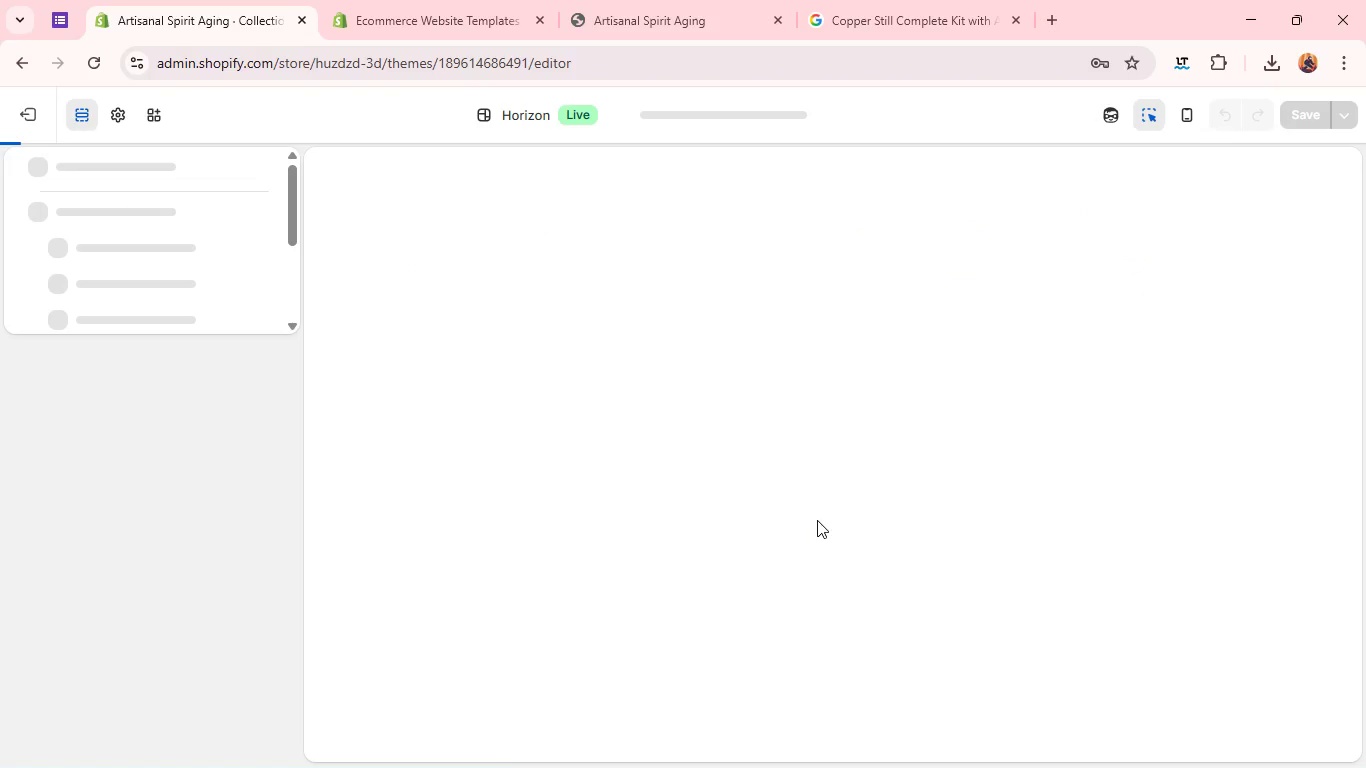 
wait(8.25)
 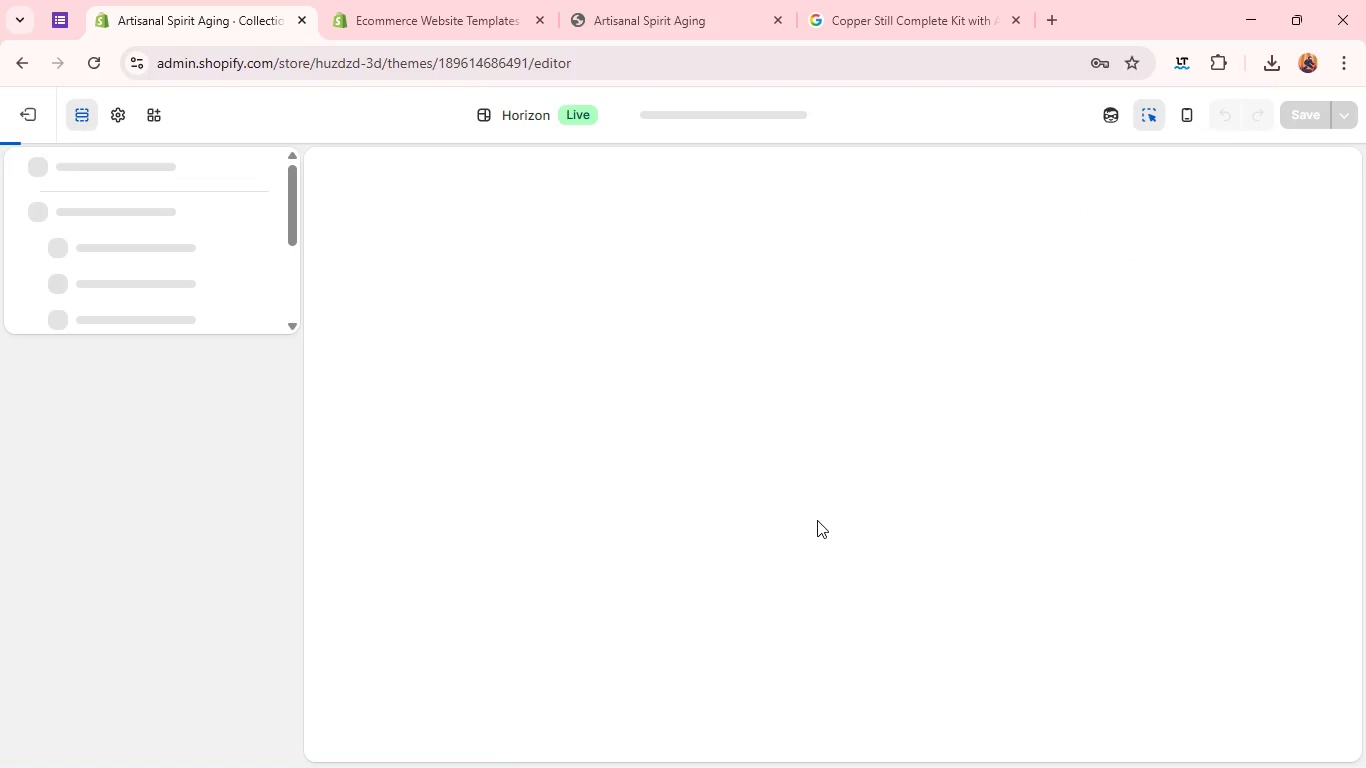 
left_click([626, 16])
 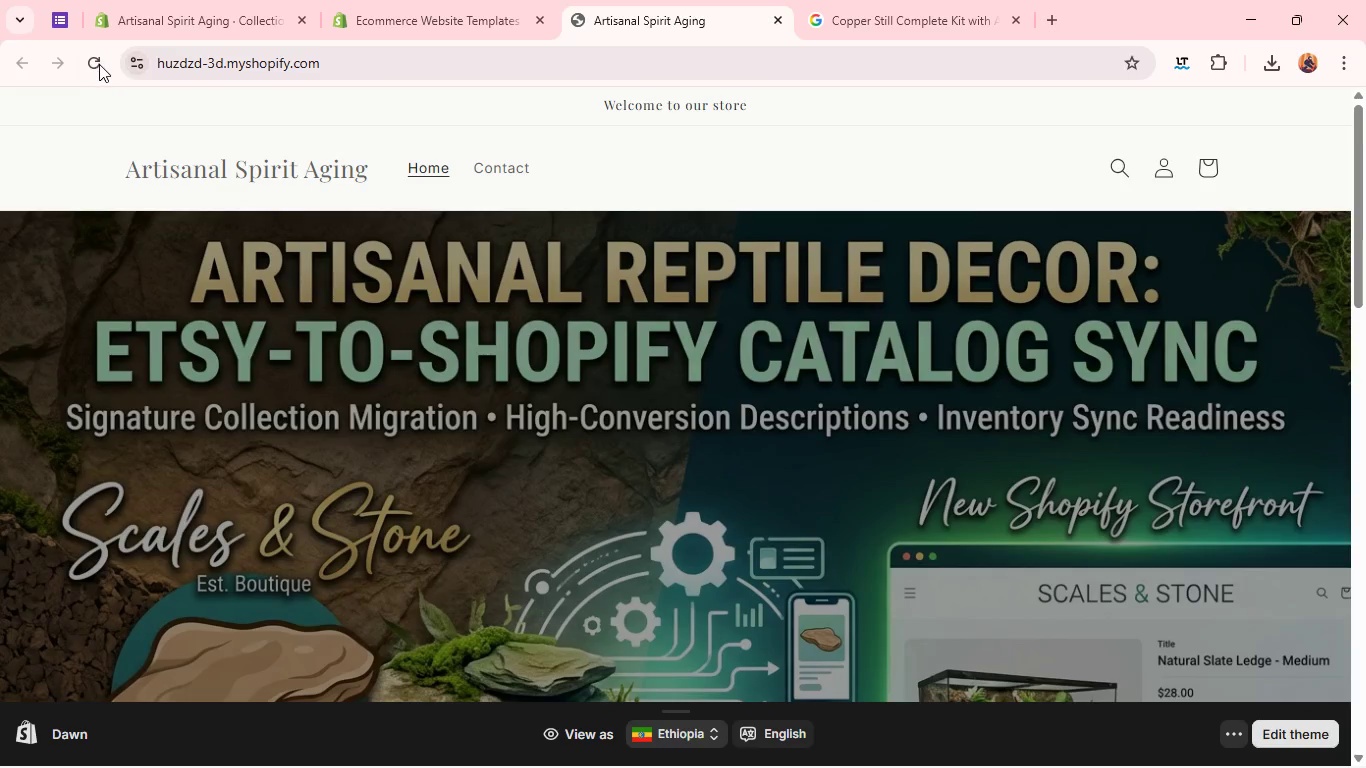 
left_click([95, 65])
 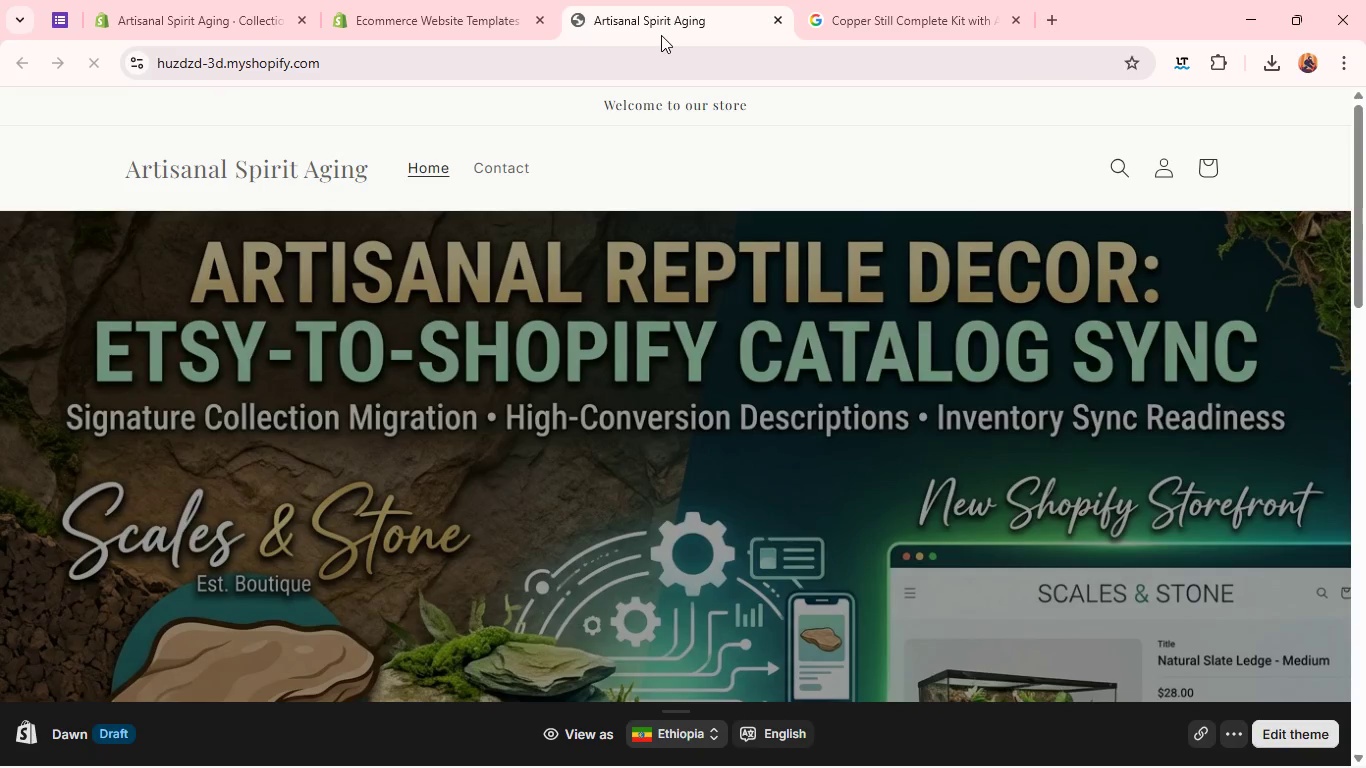 
left_click([783, 15])
 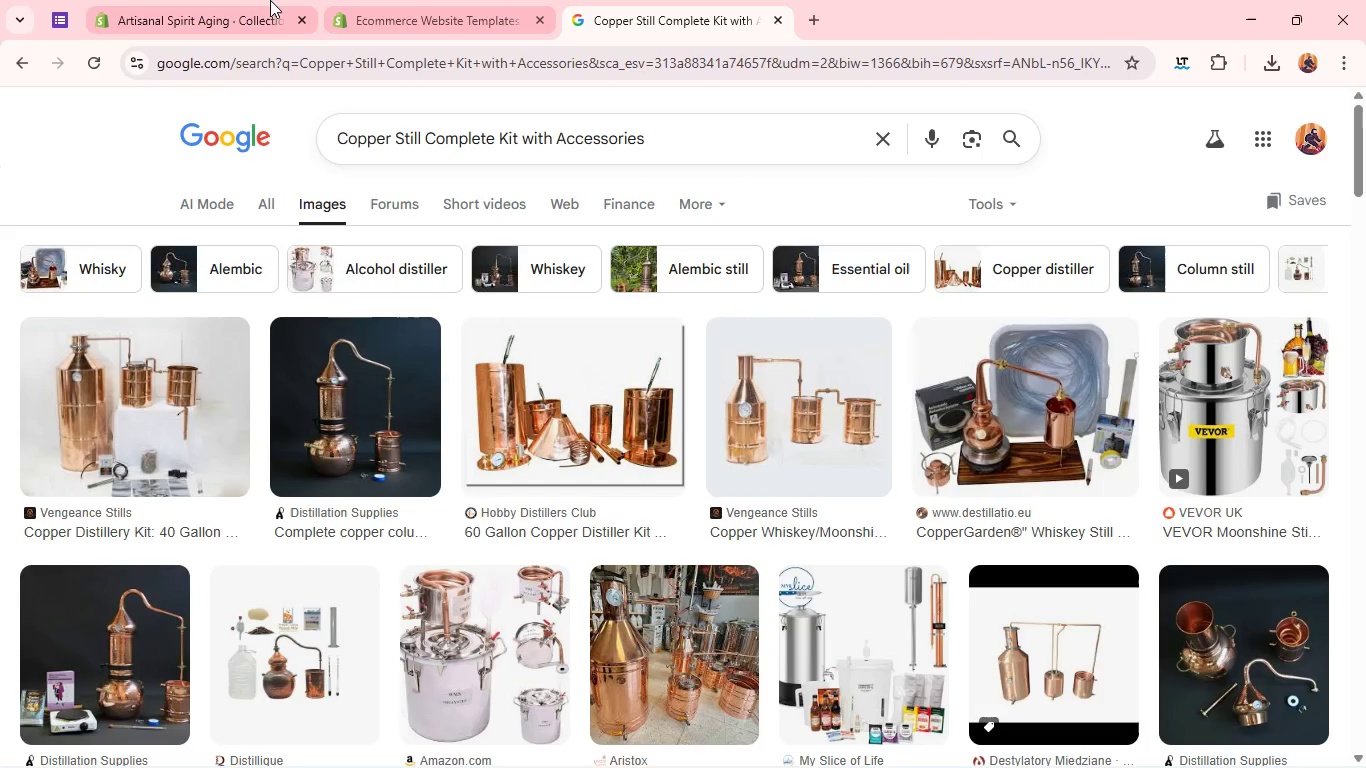 
left_click([266, 1])
 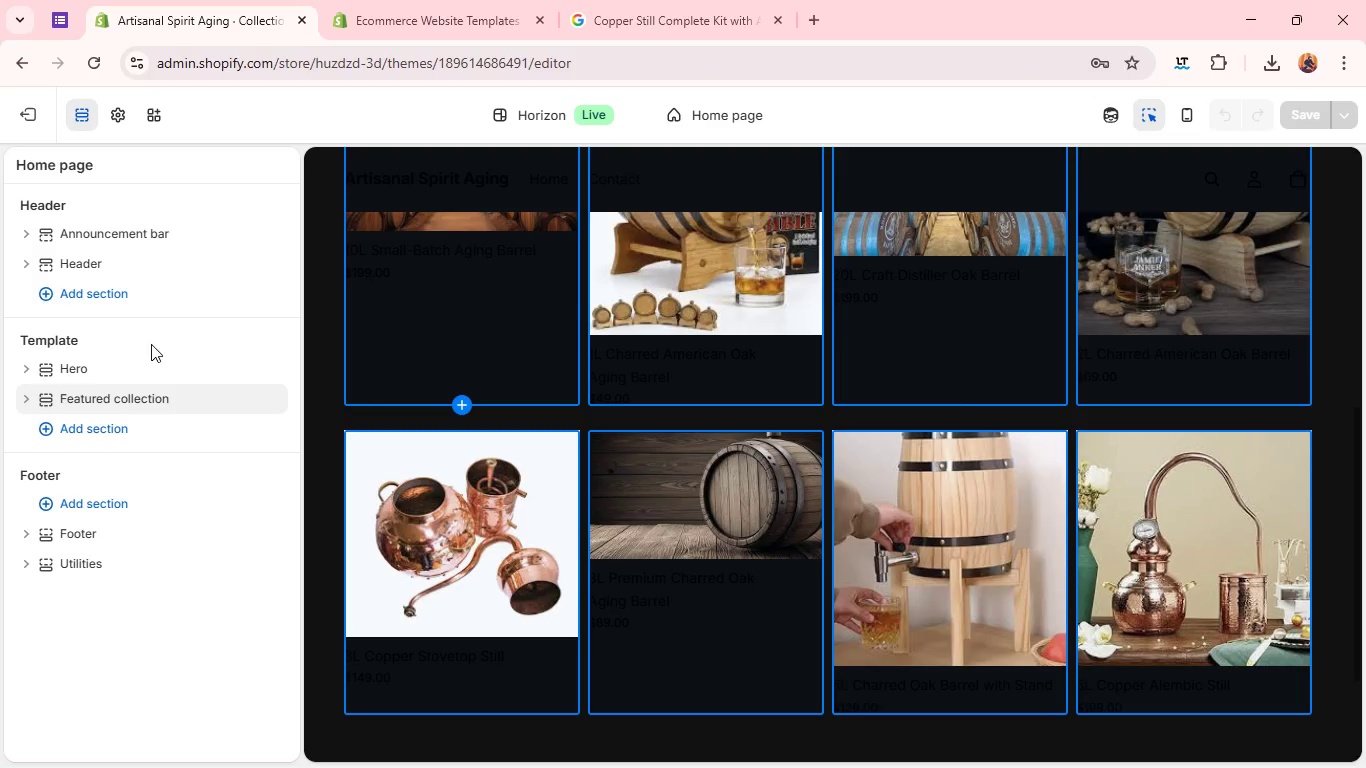 
wait(5.08)
 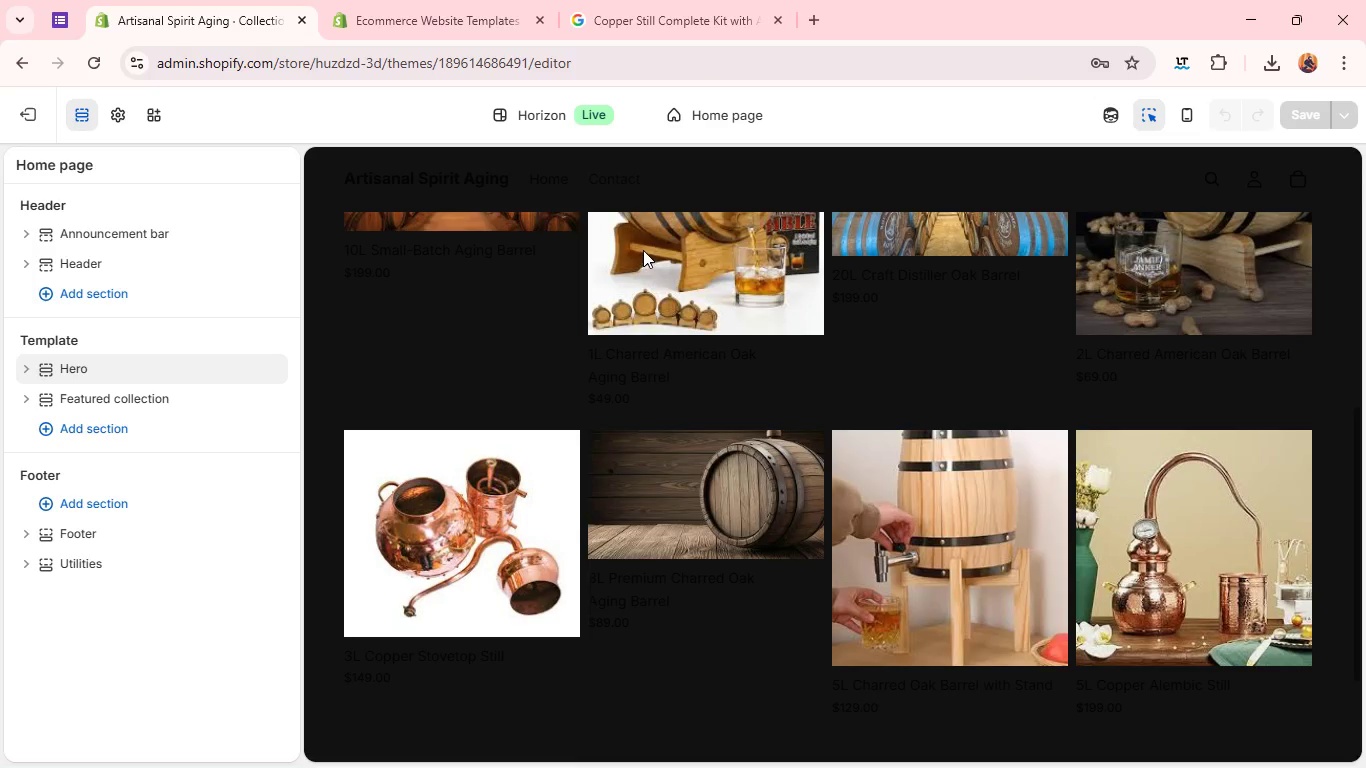 
left_click([108, 125])
 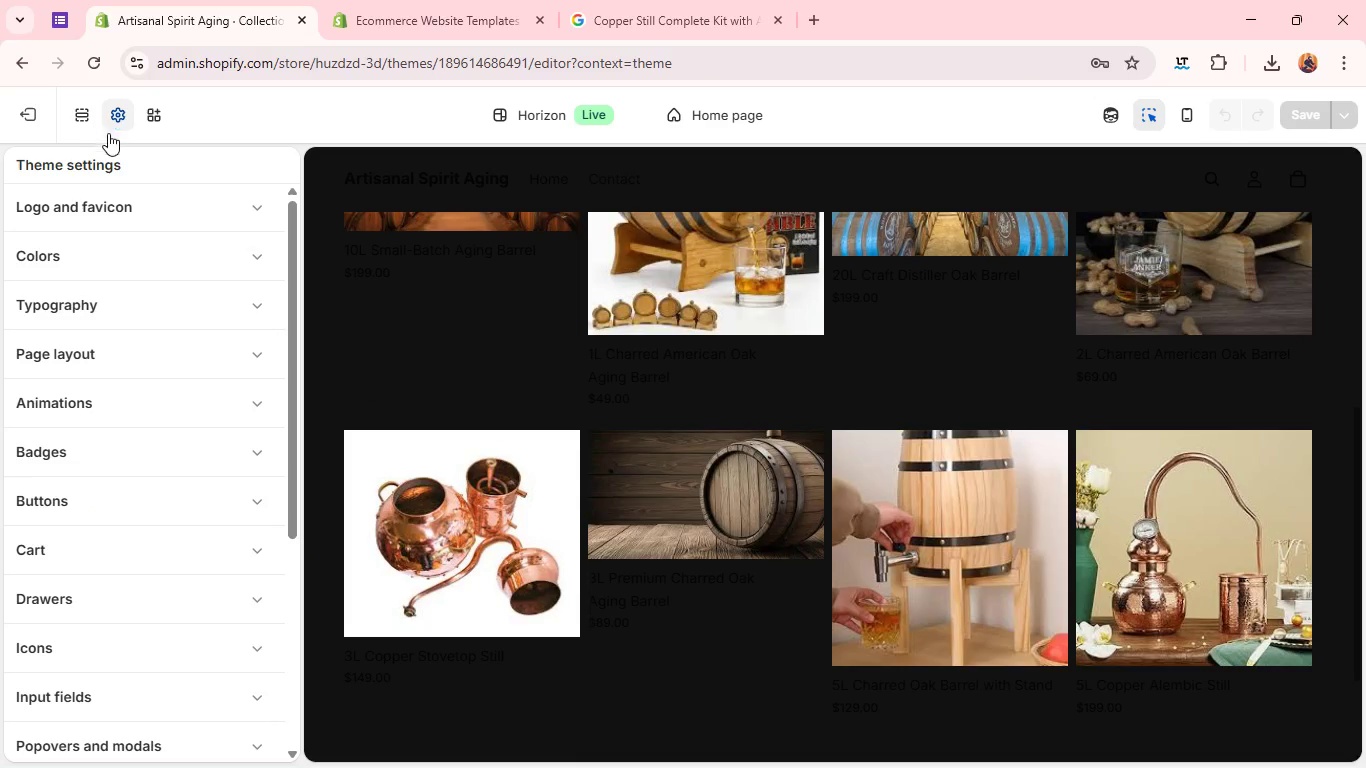 
left_click([100, 264])
 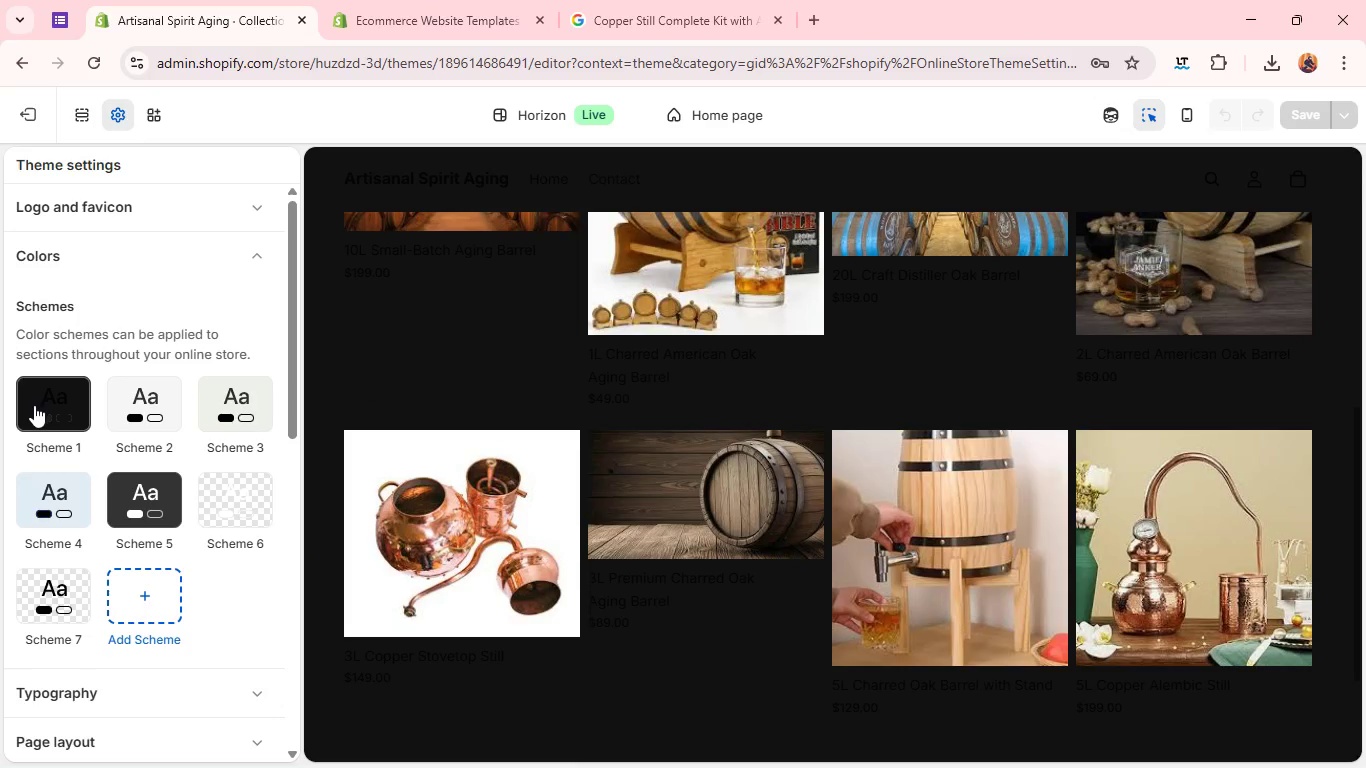 
left_click([34, 406])
 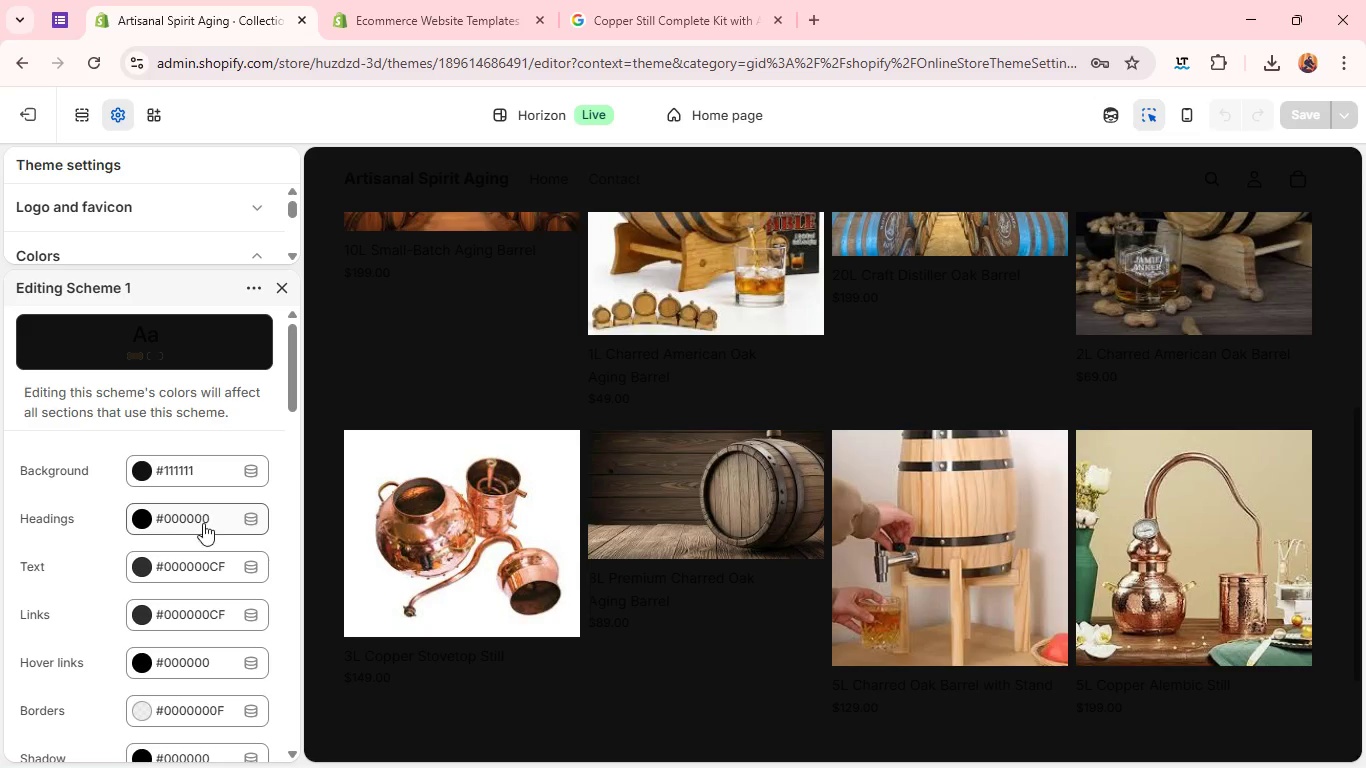 
left_click([188, 458])
 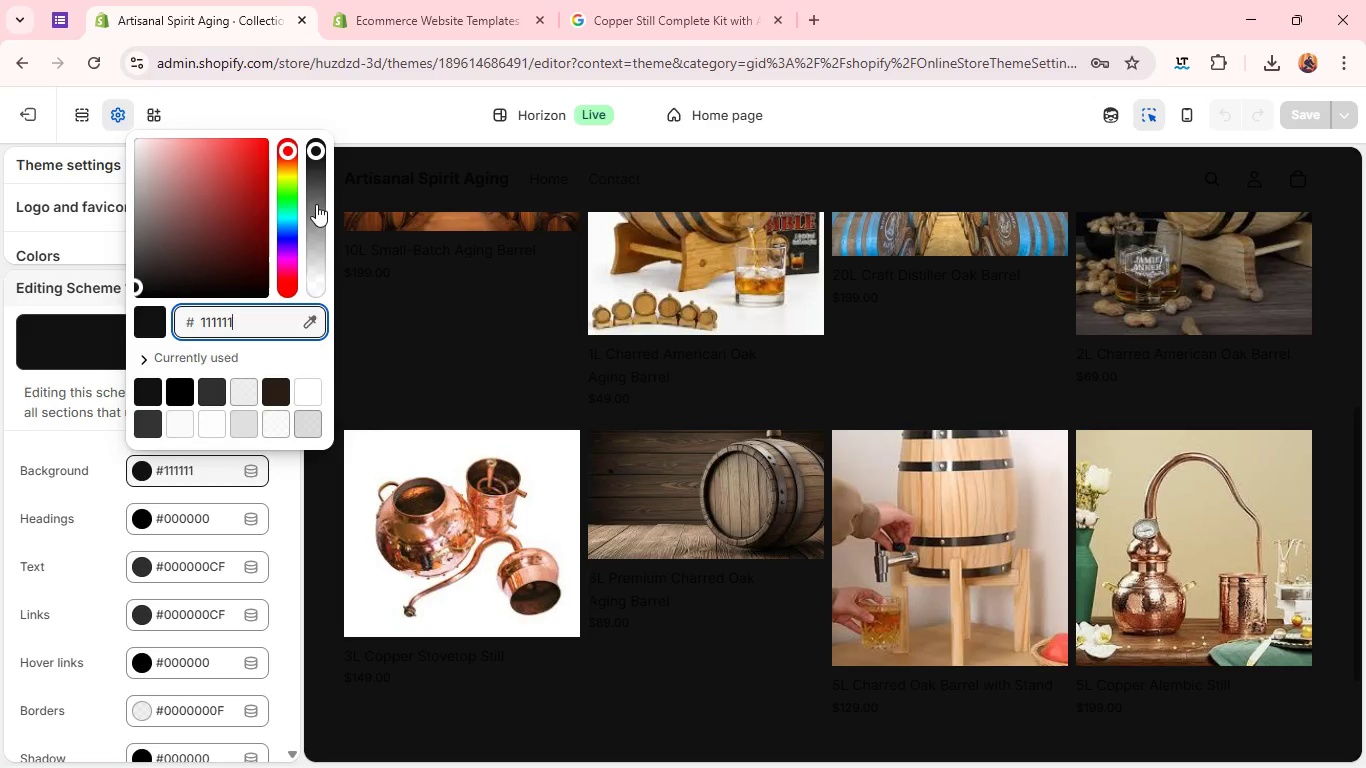 
wait(6.06)
 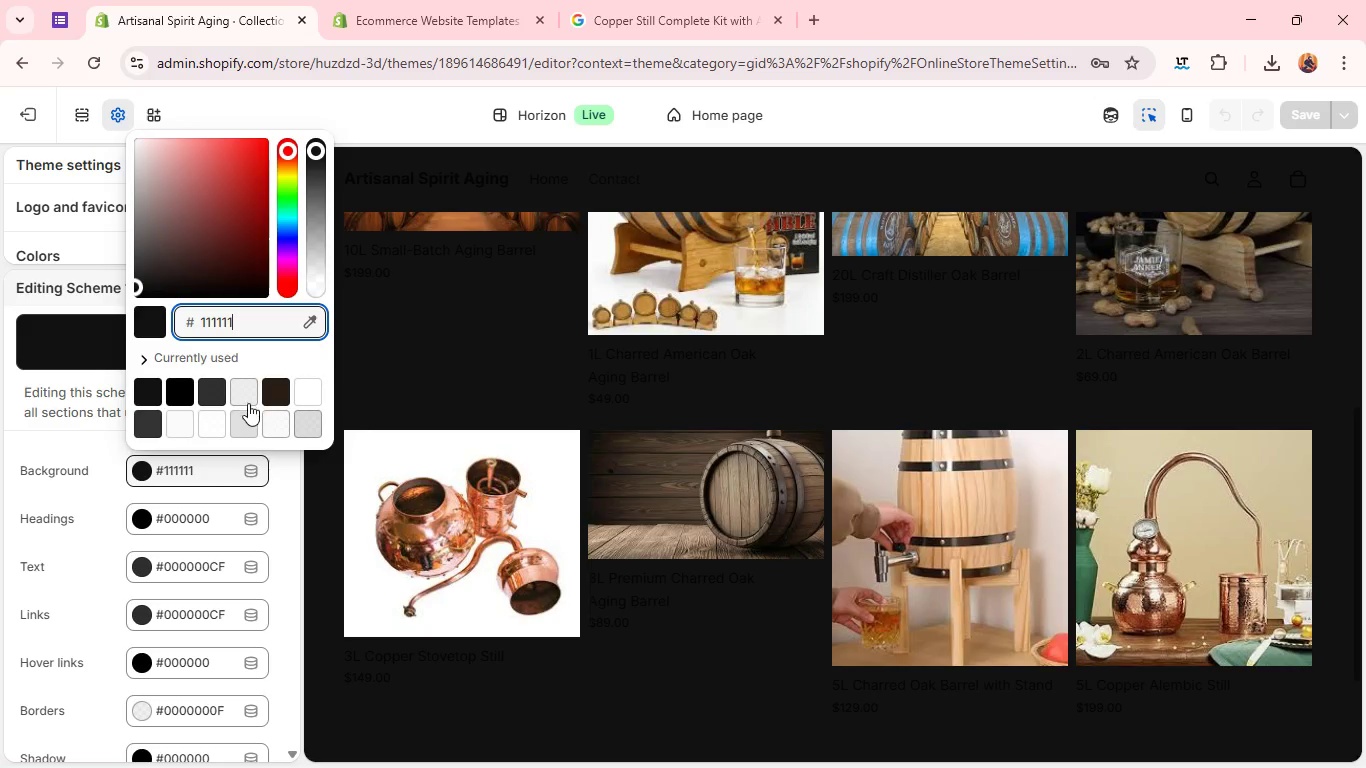 
left_click([139, 163])
 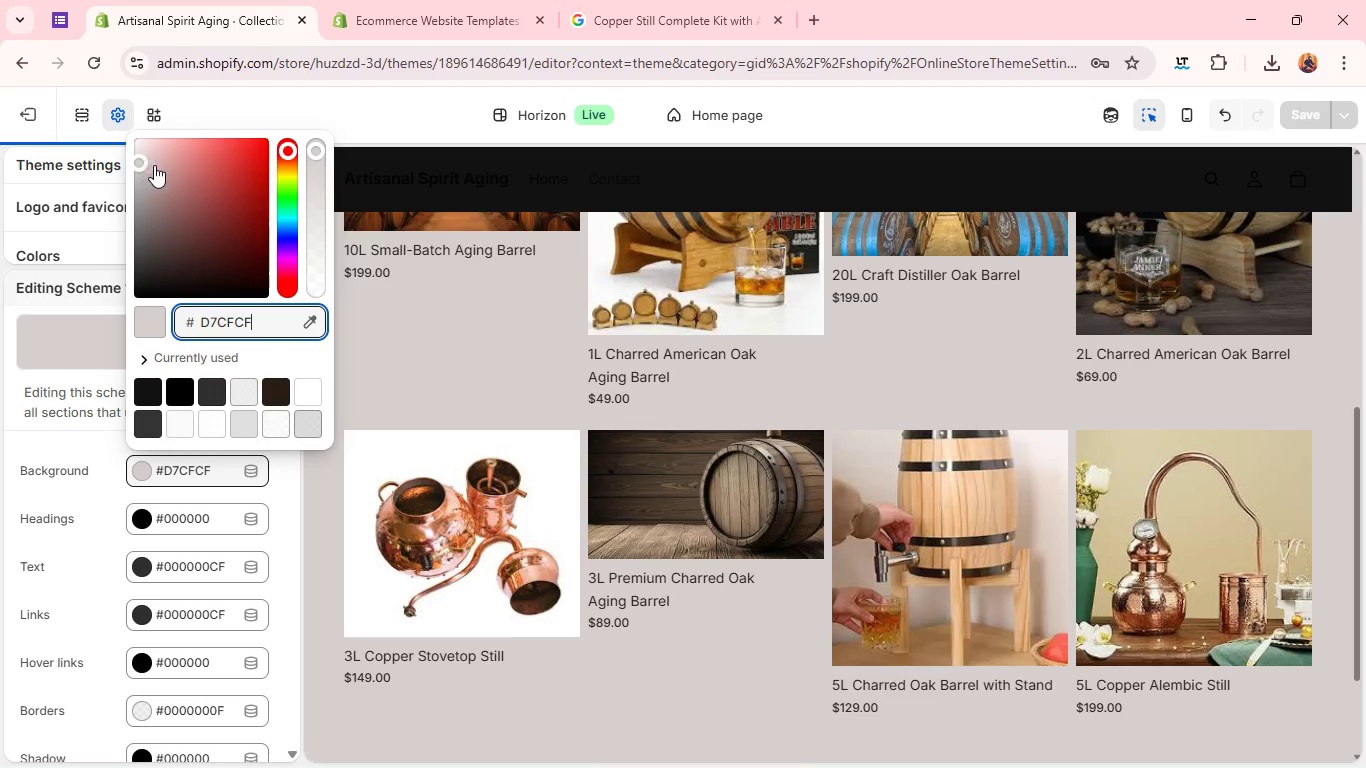 
left_click([176, 161])
 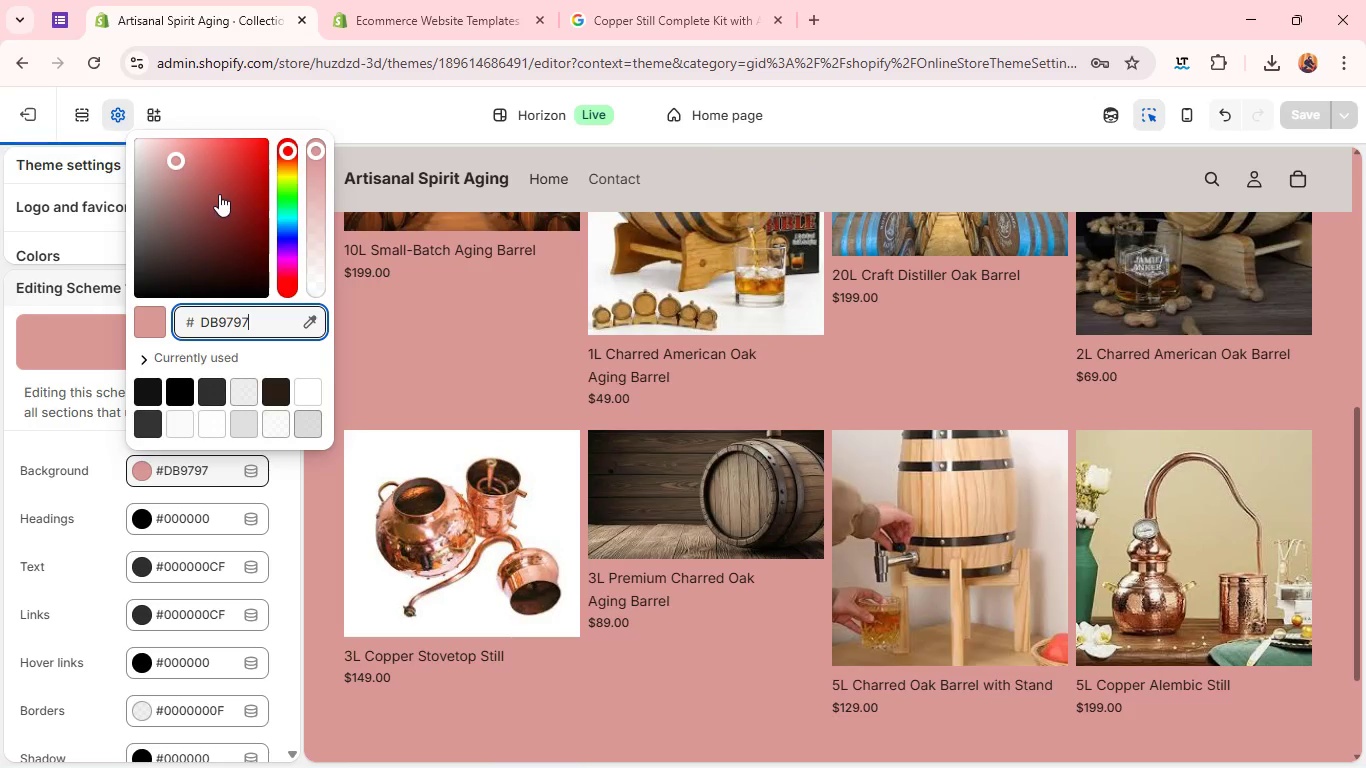 
left_click([224, 189])
 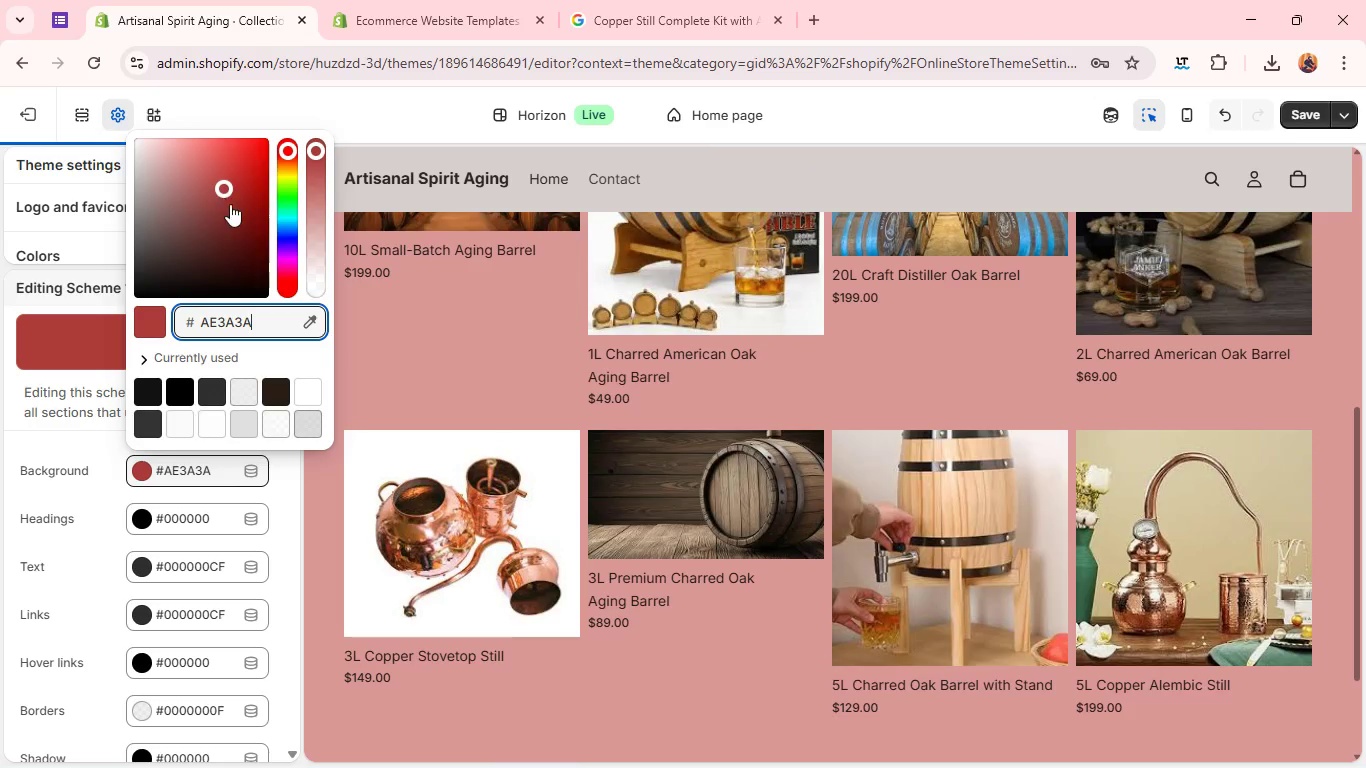 
left_click([243, 218])
 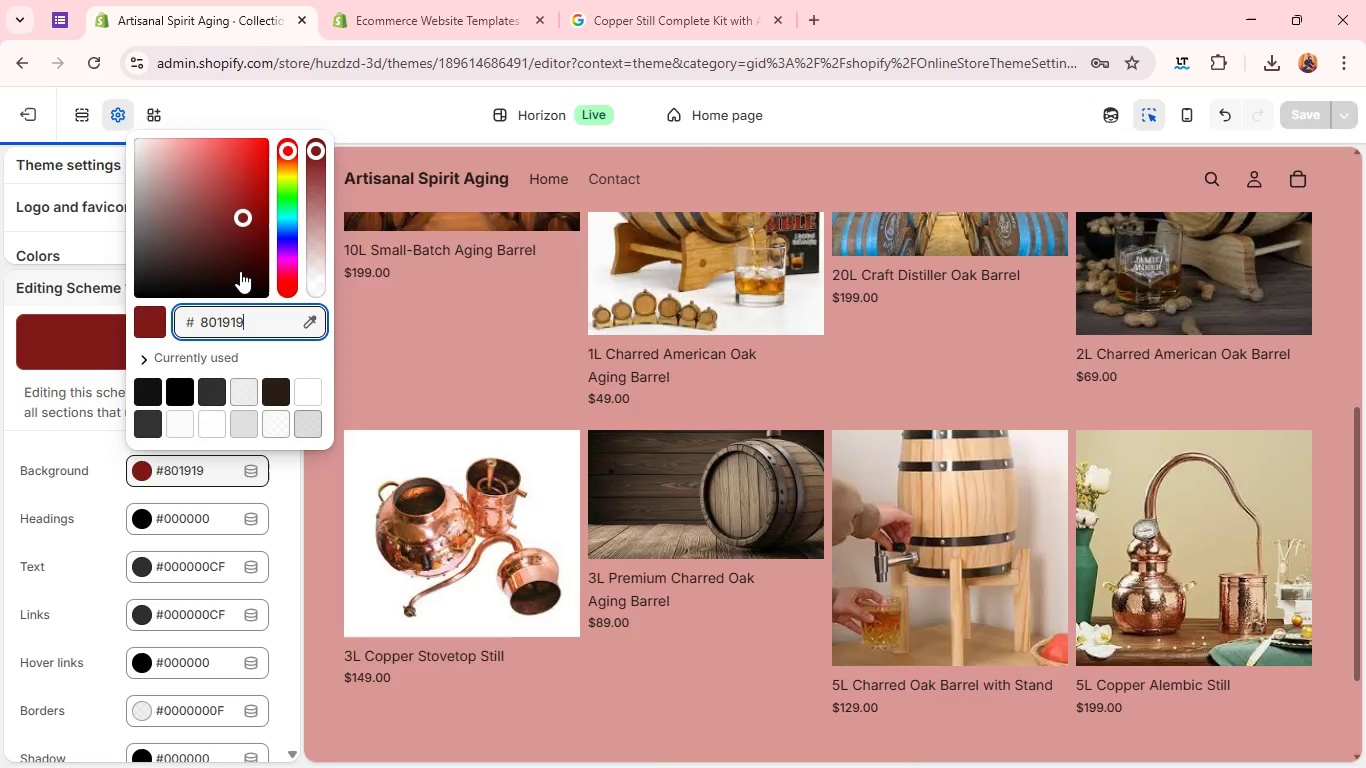 
left_click([240, 271])
 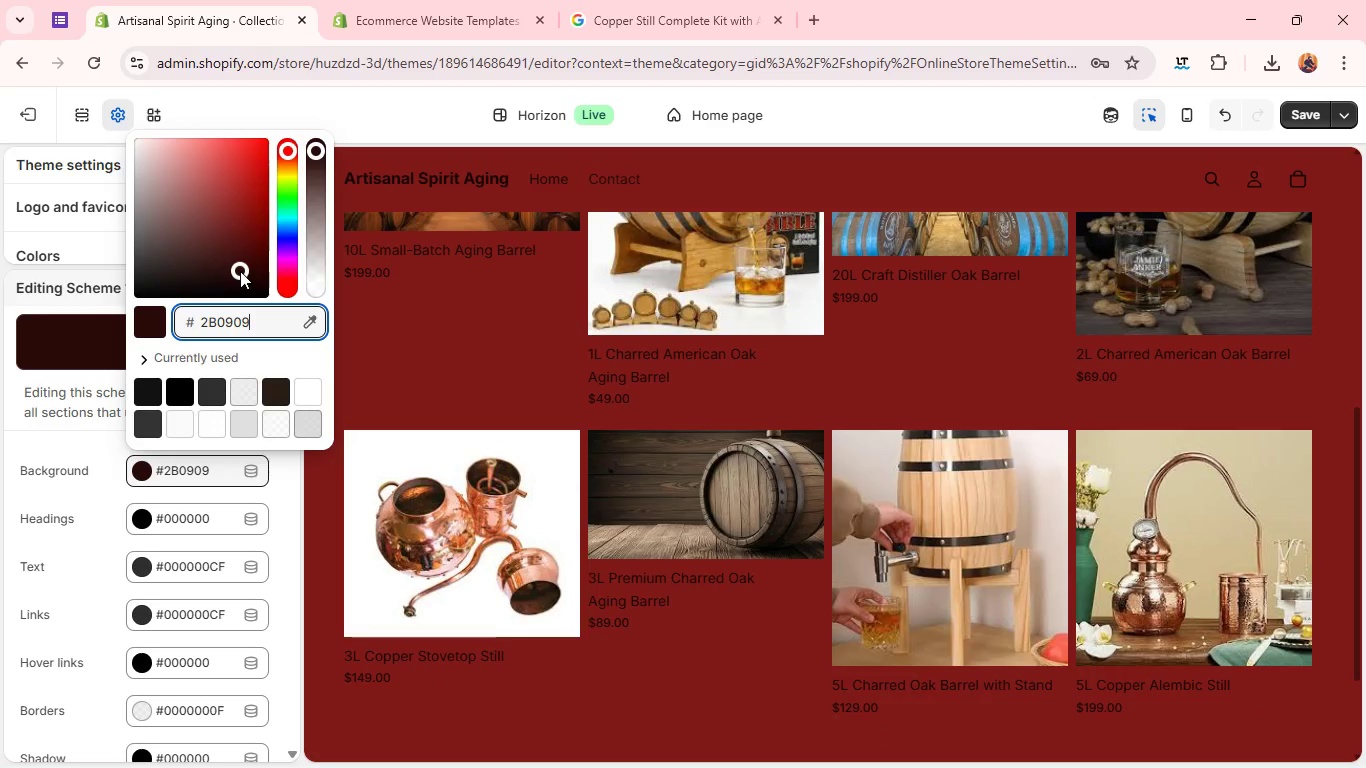 
left_click([154, 273])
 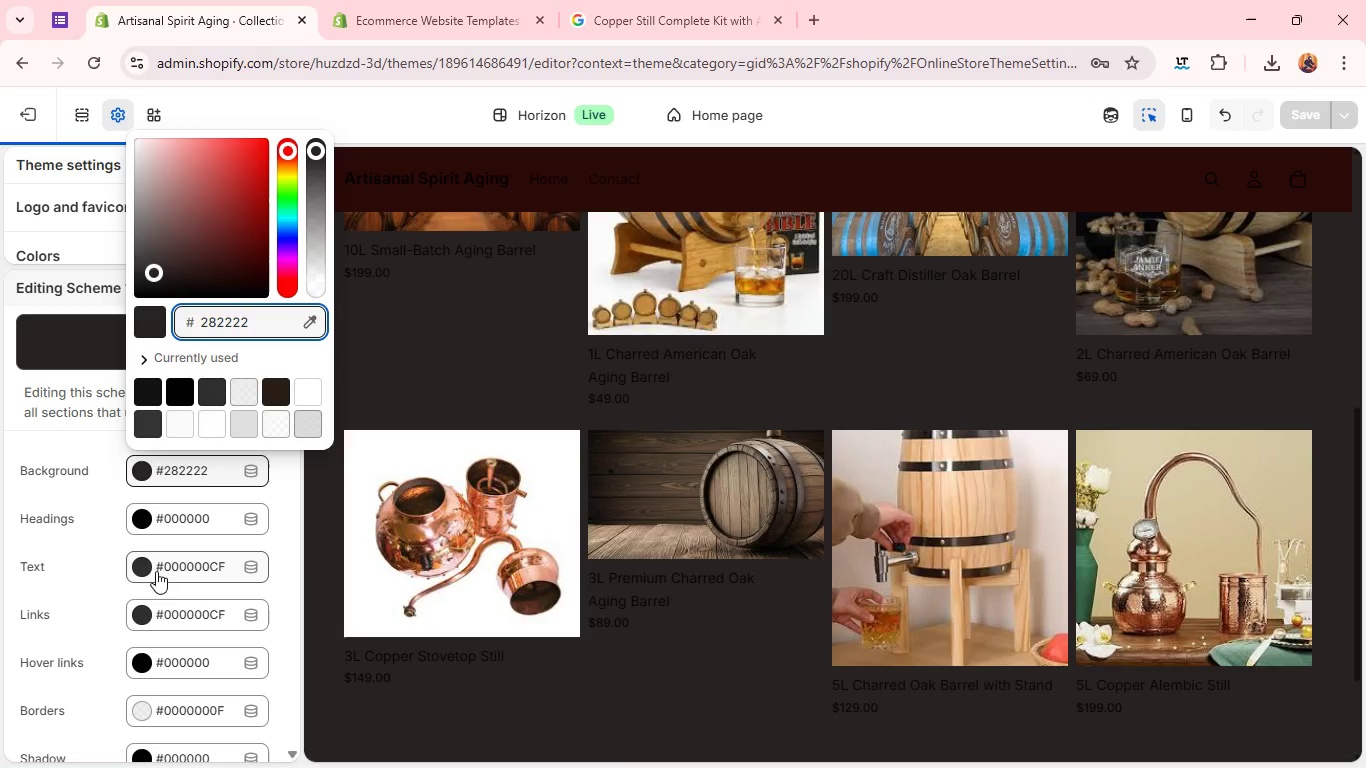 
left_click([163, 572])
 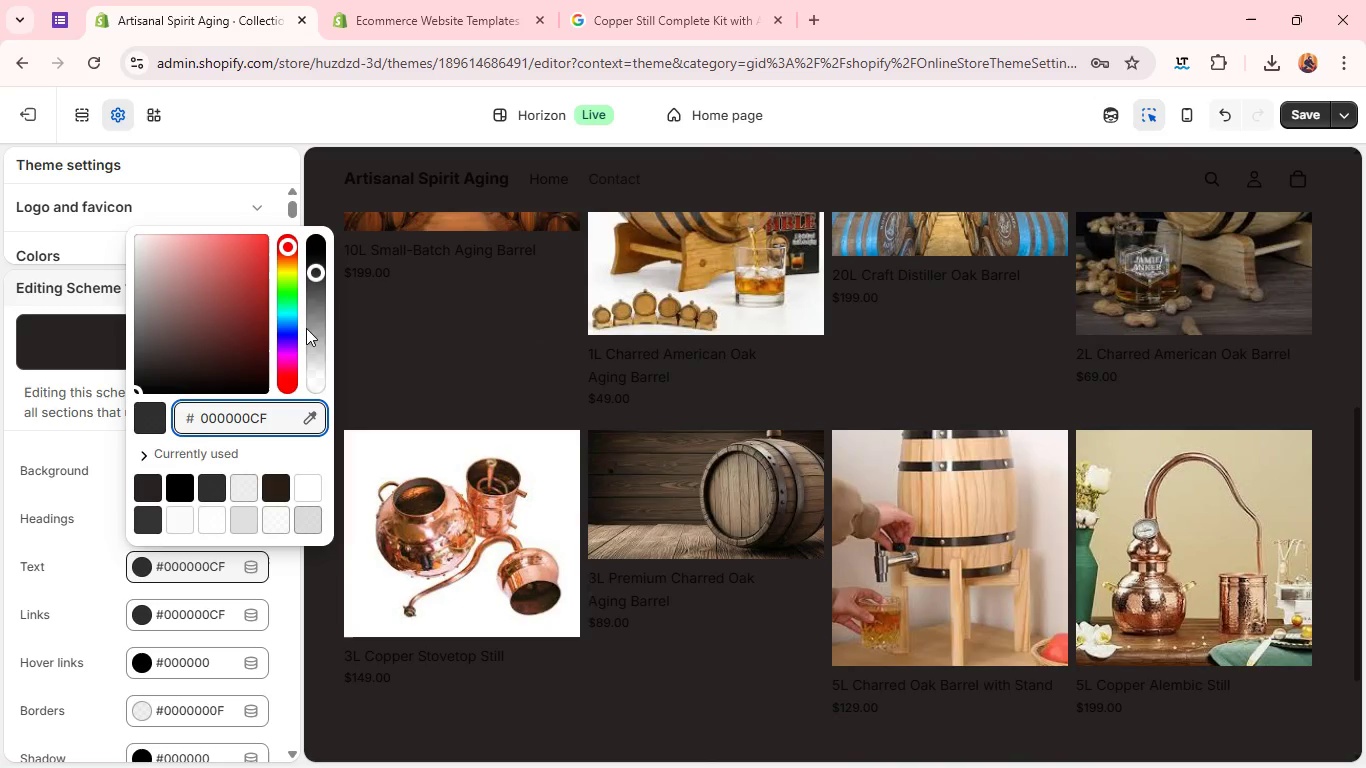 
left_click([283, 268])
 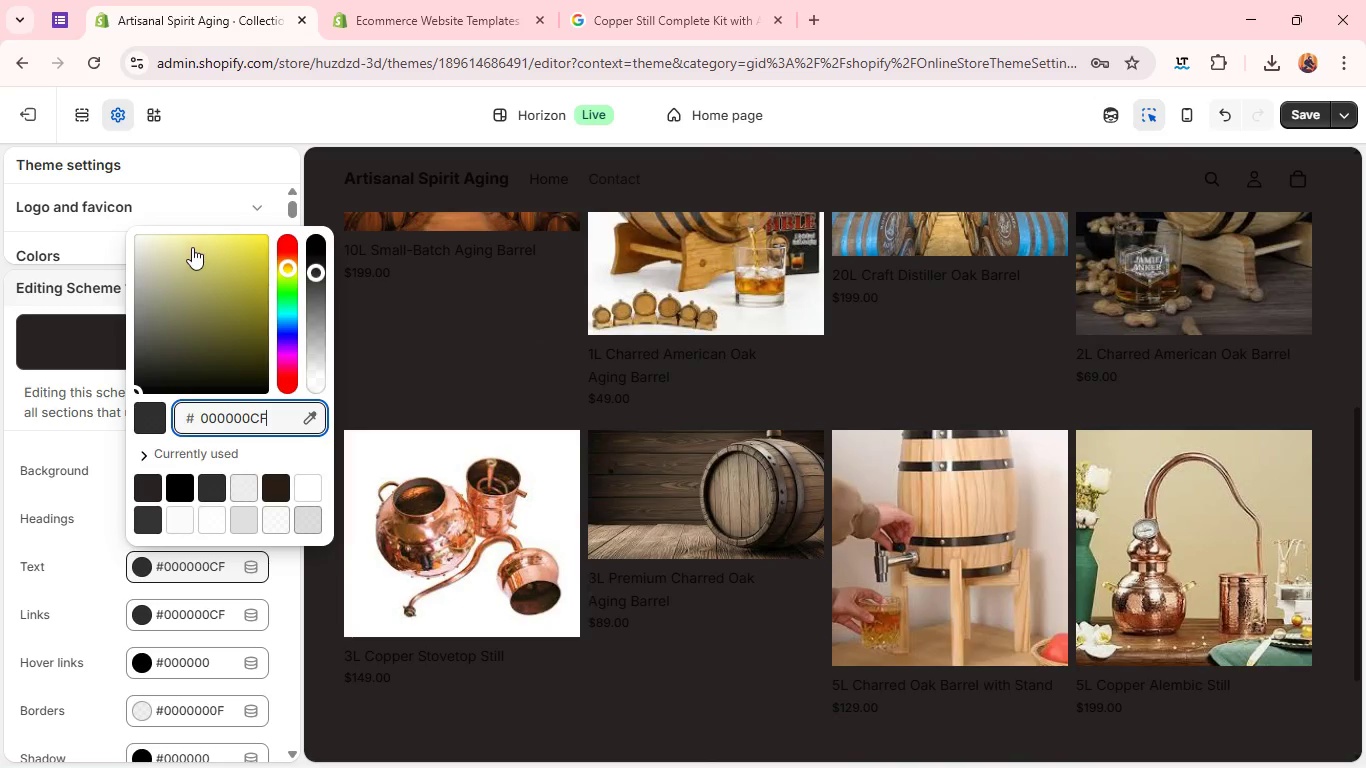 
left_click([192, 247])
 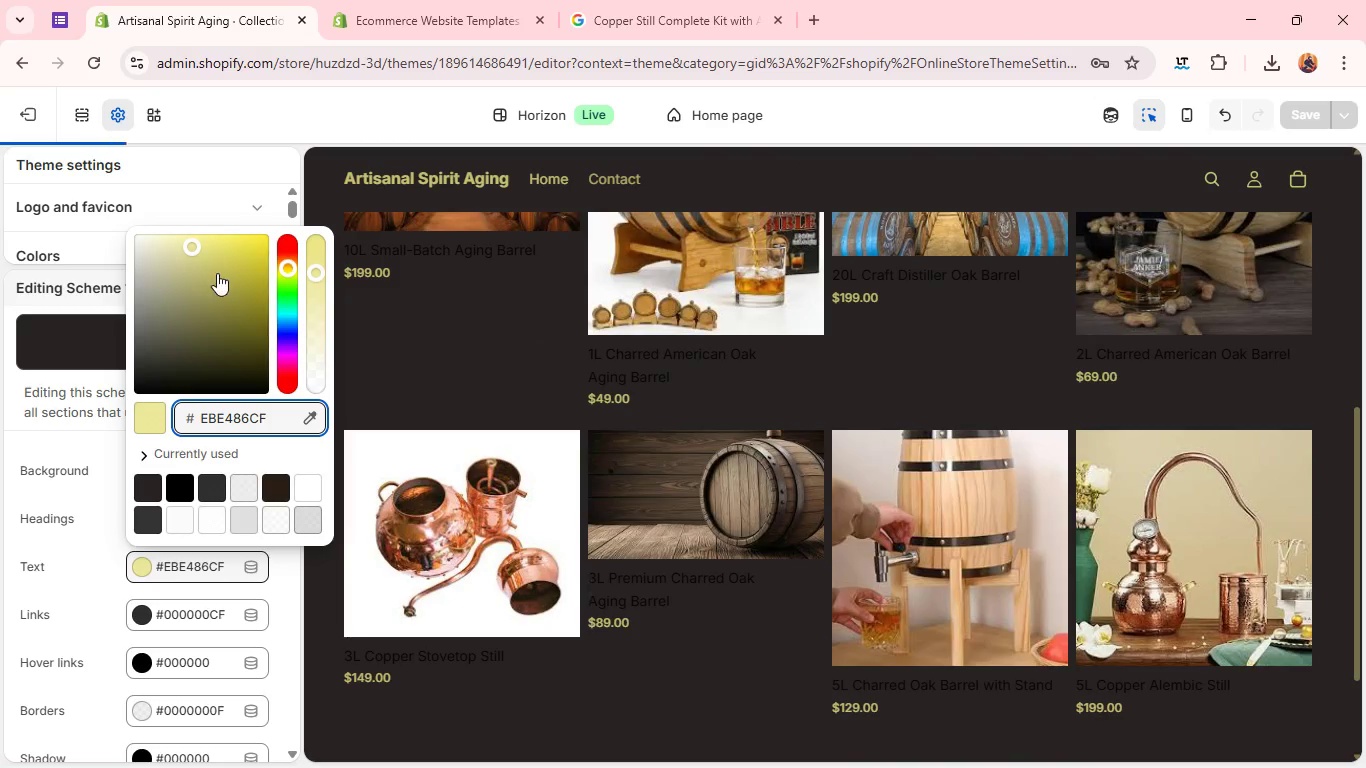 
left_click([217, 273])
 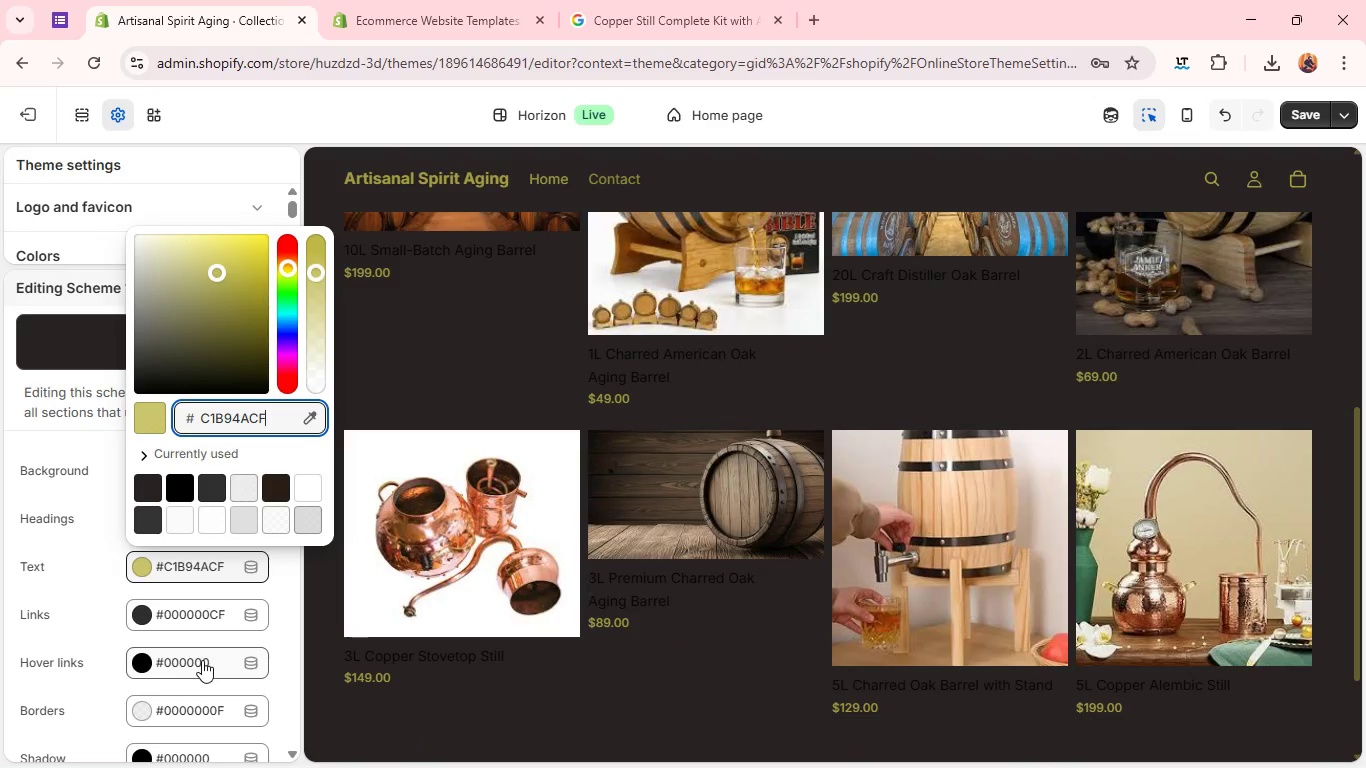 
wait(6.36)
 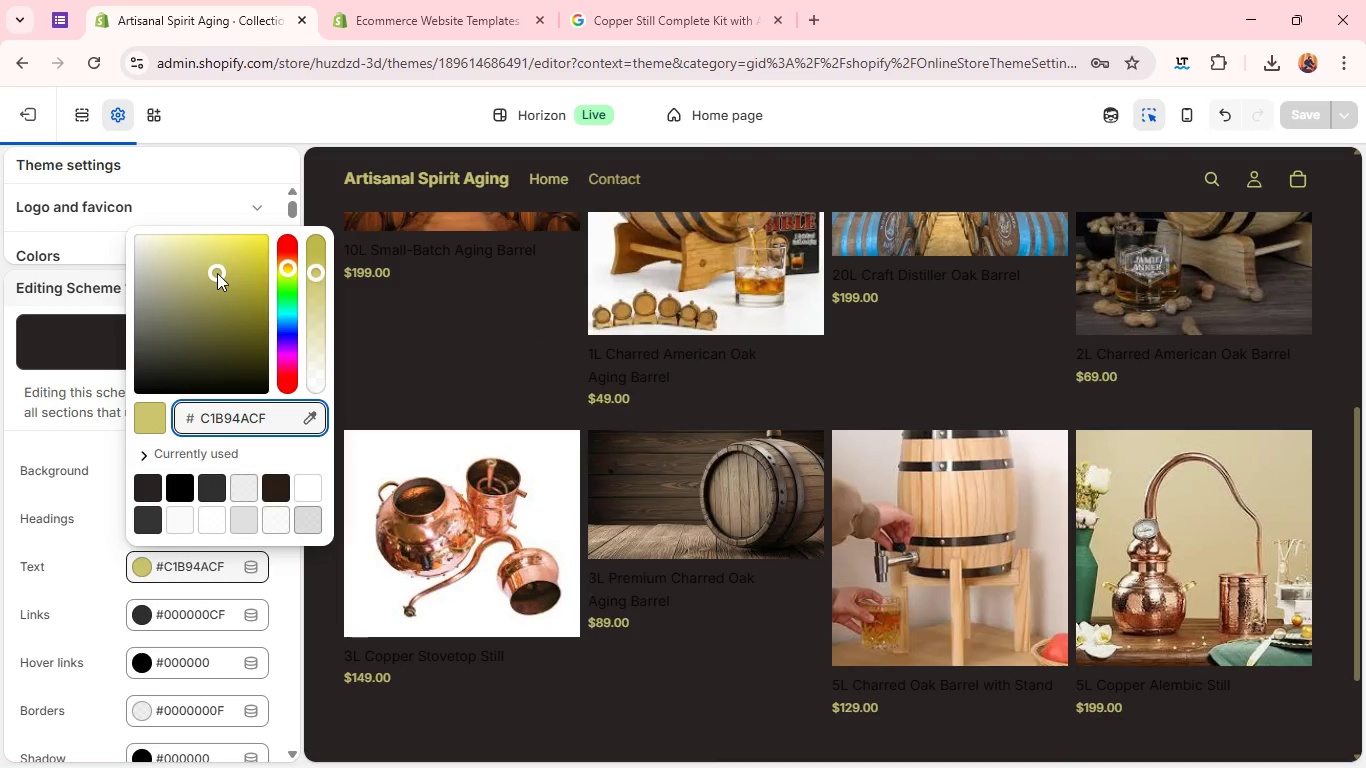 
left_click([101, 612])
 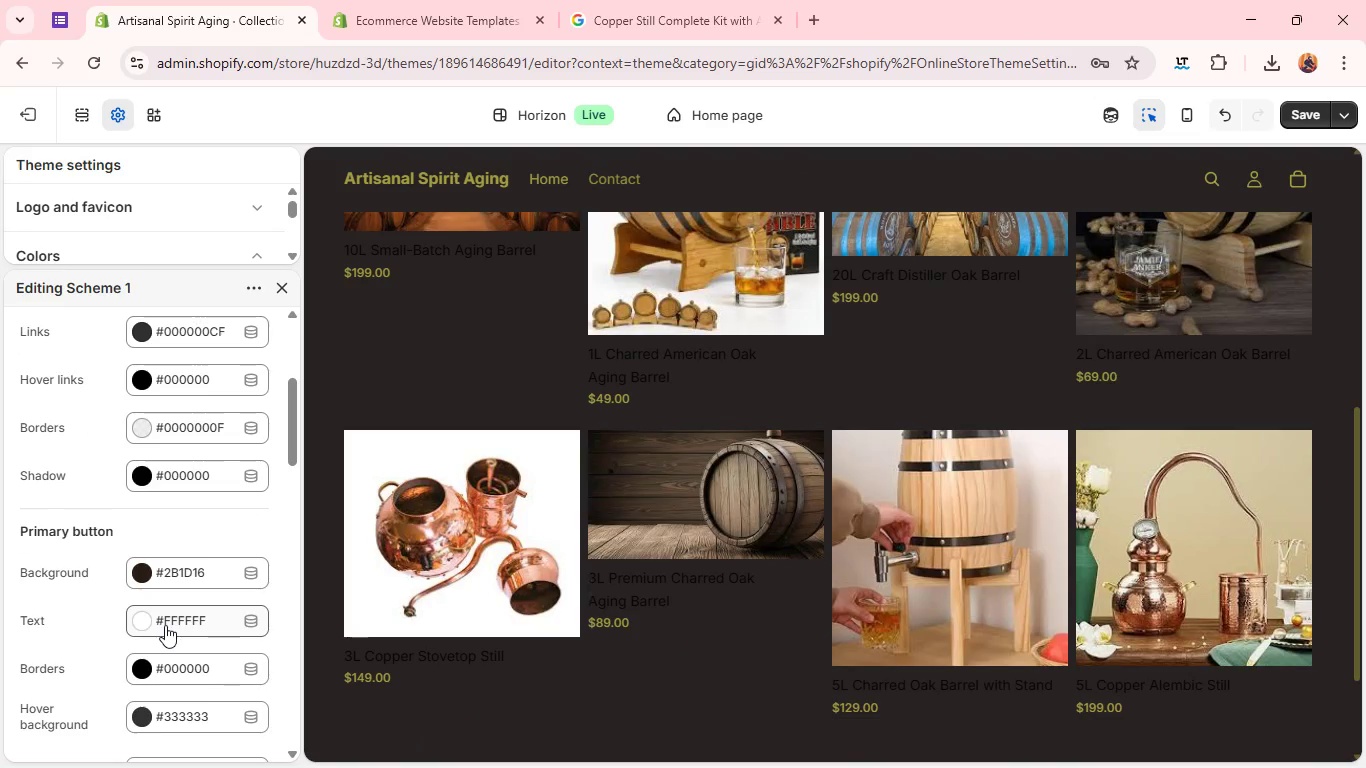 
left_click([165, 625])
 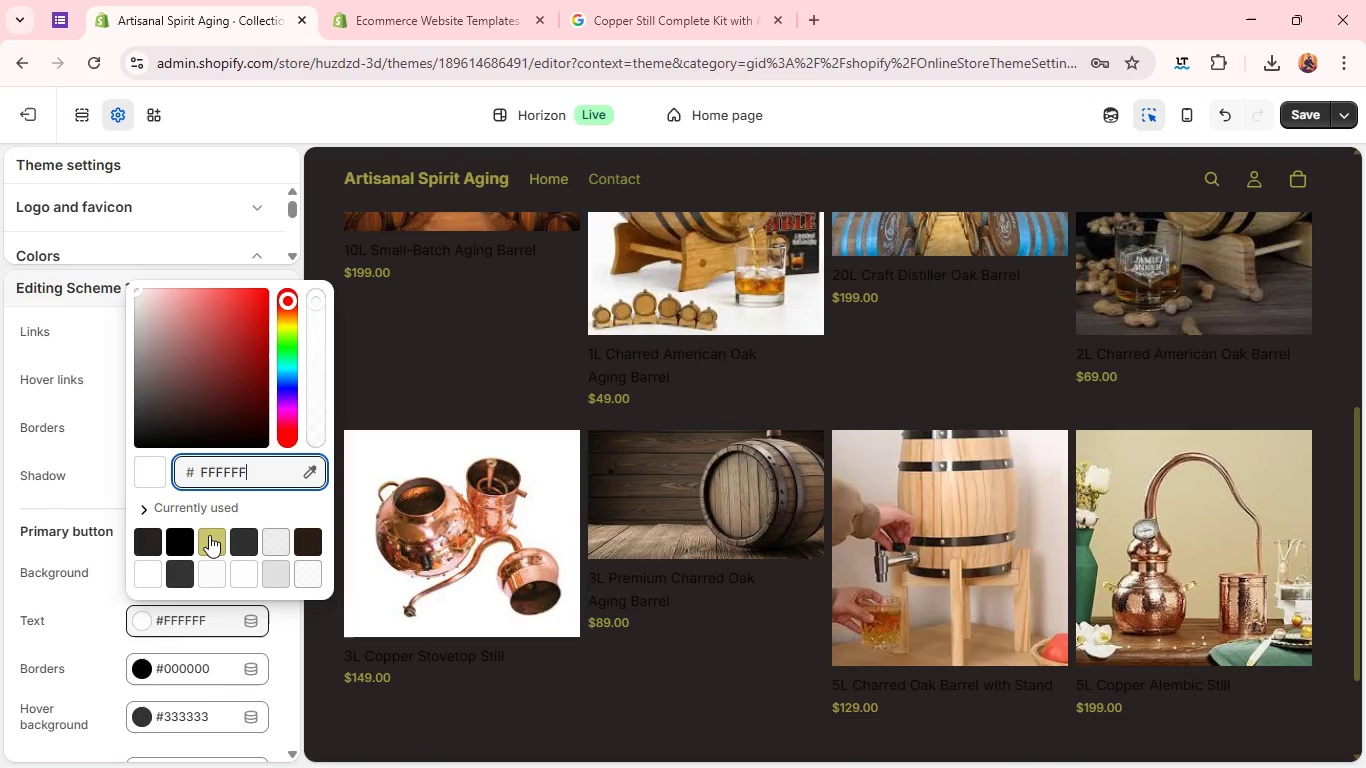 
left_click([210, 549])
 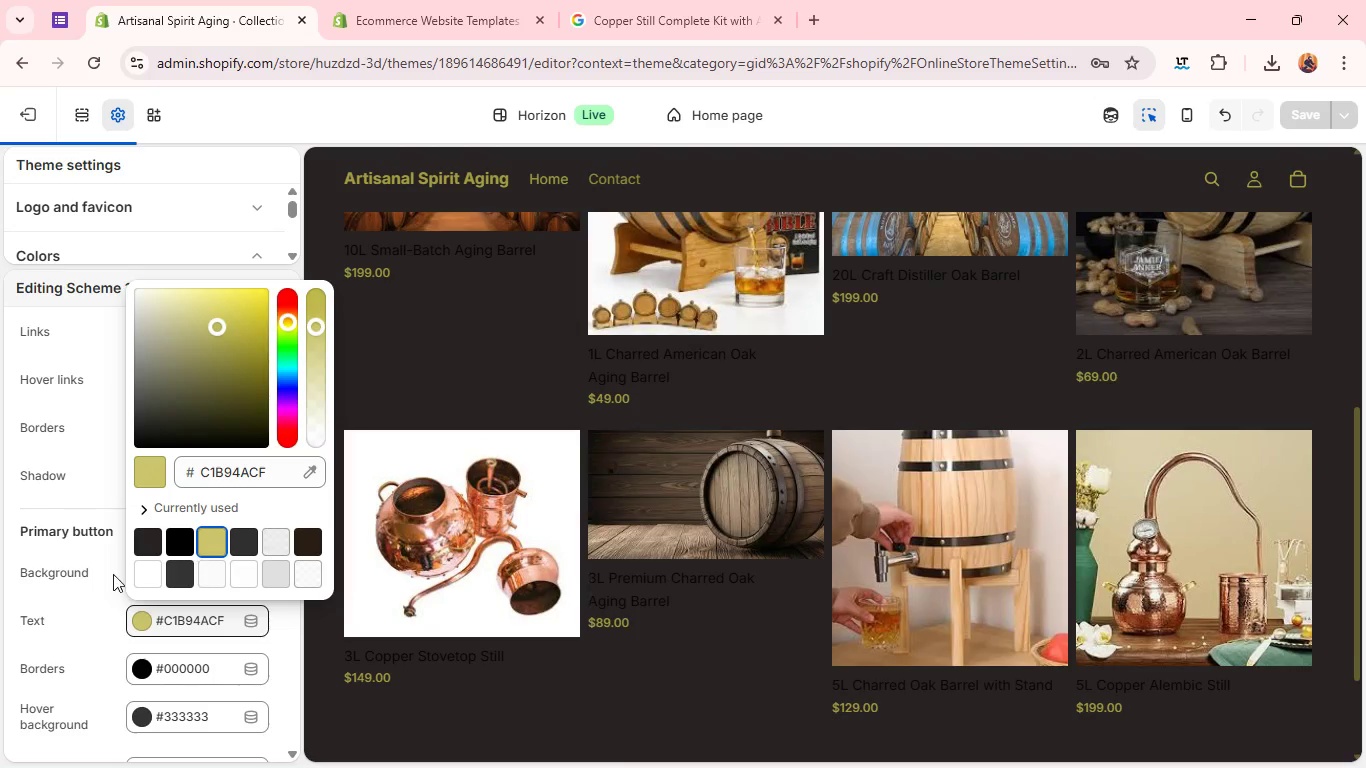 
left_click([33, 600])
 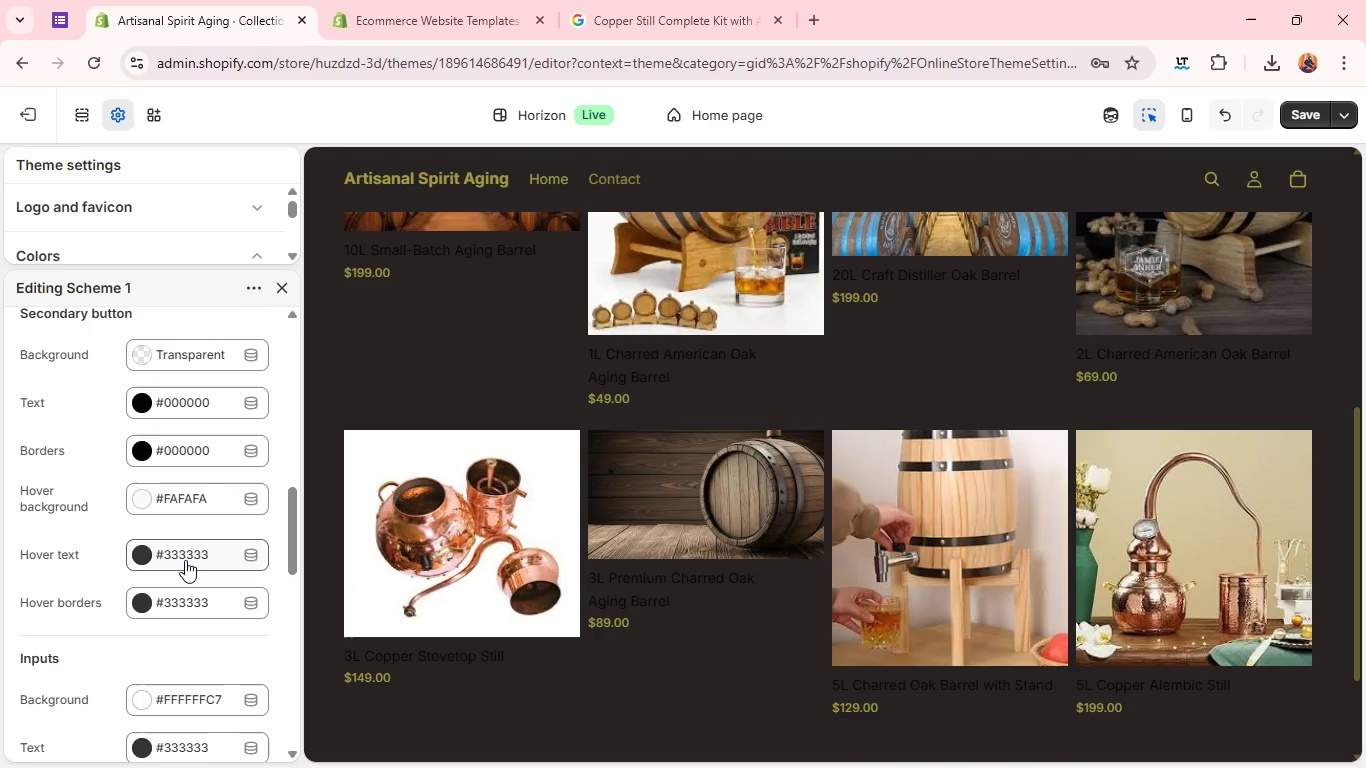 
wait(9.09)
 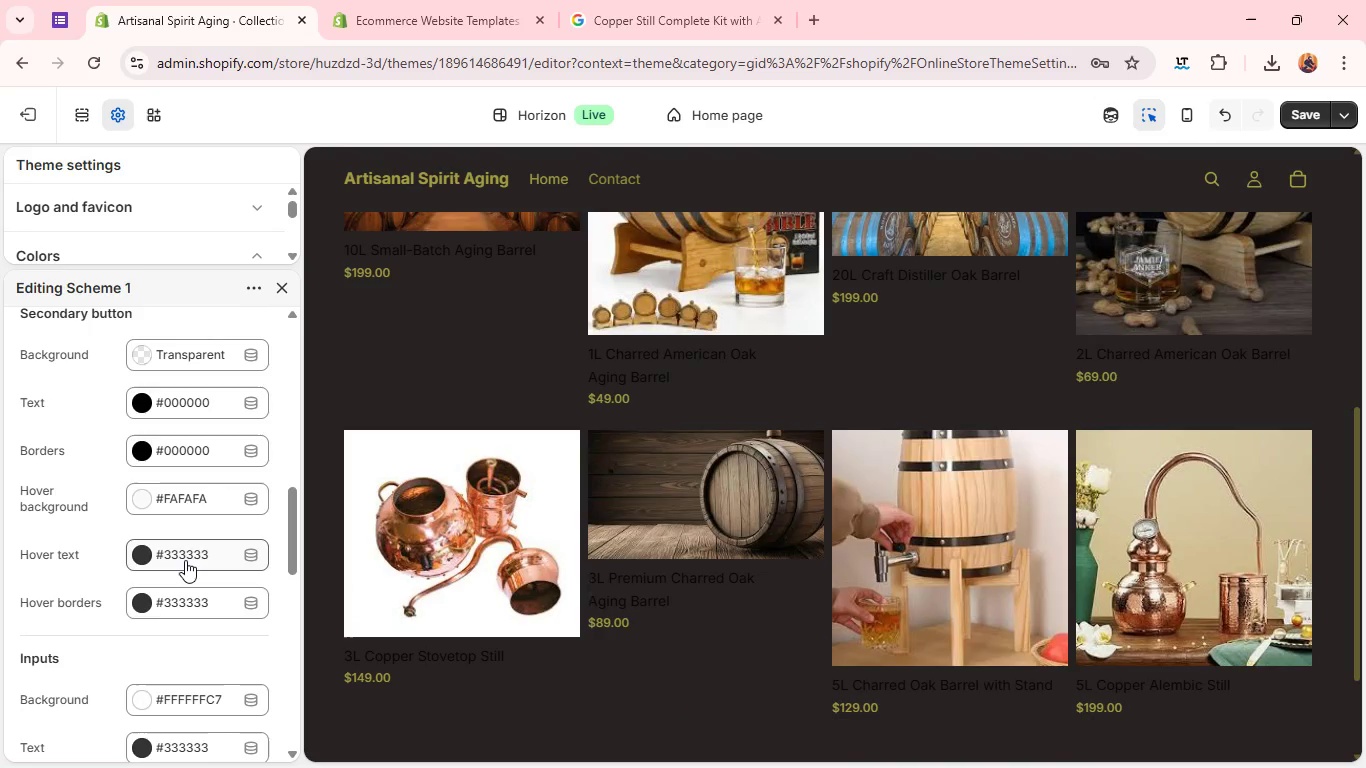 
left_click([167, 569])
 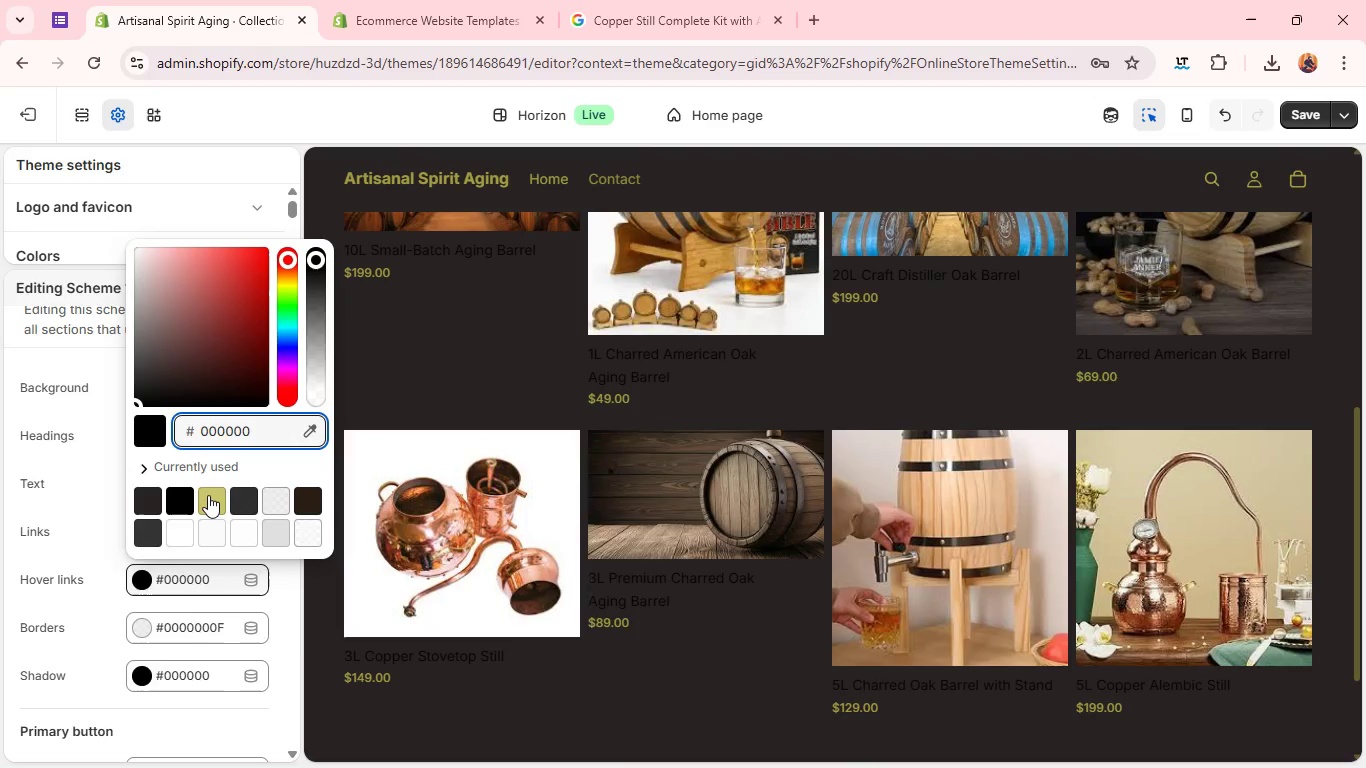 
left_click([208, 496])
 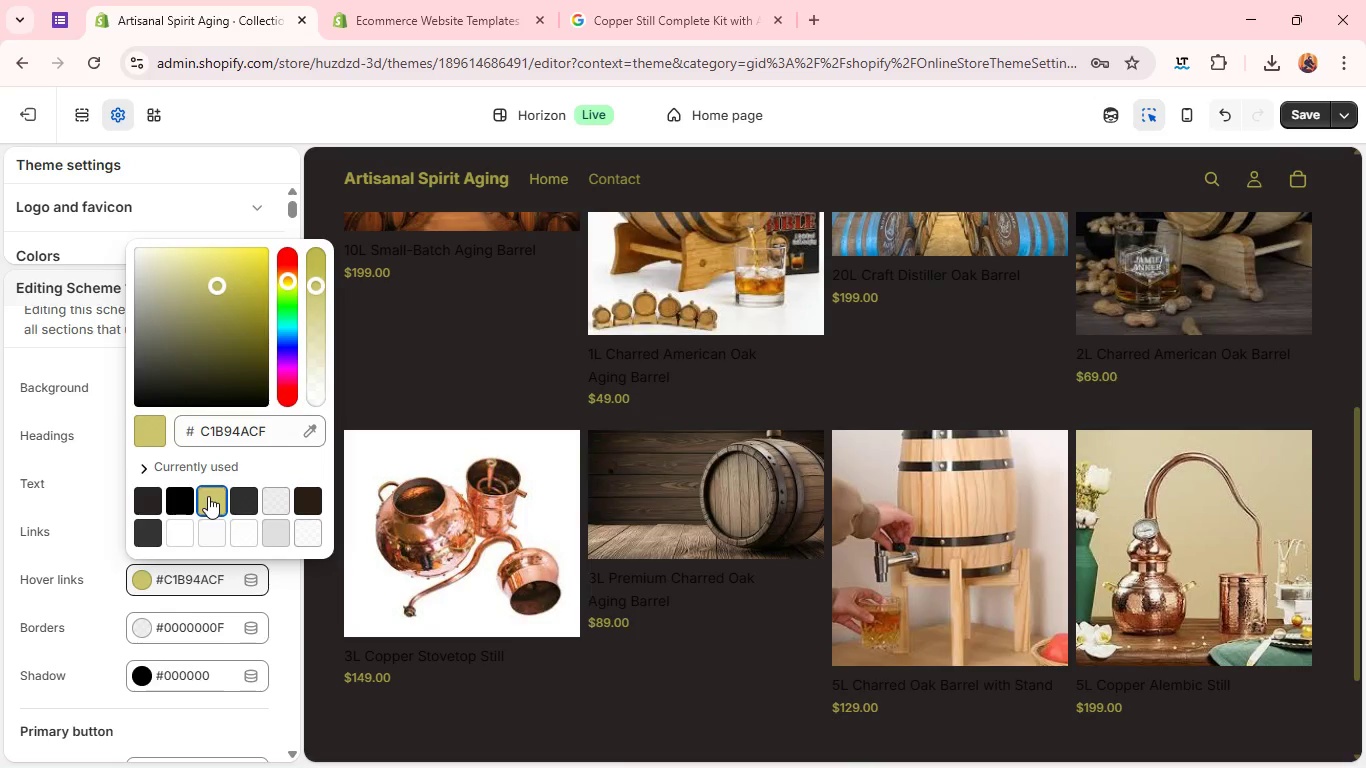 
wait(7.05)
 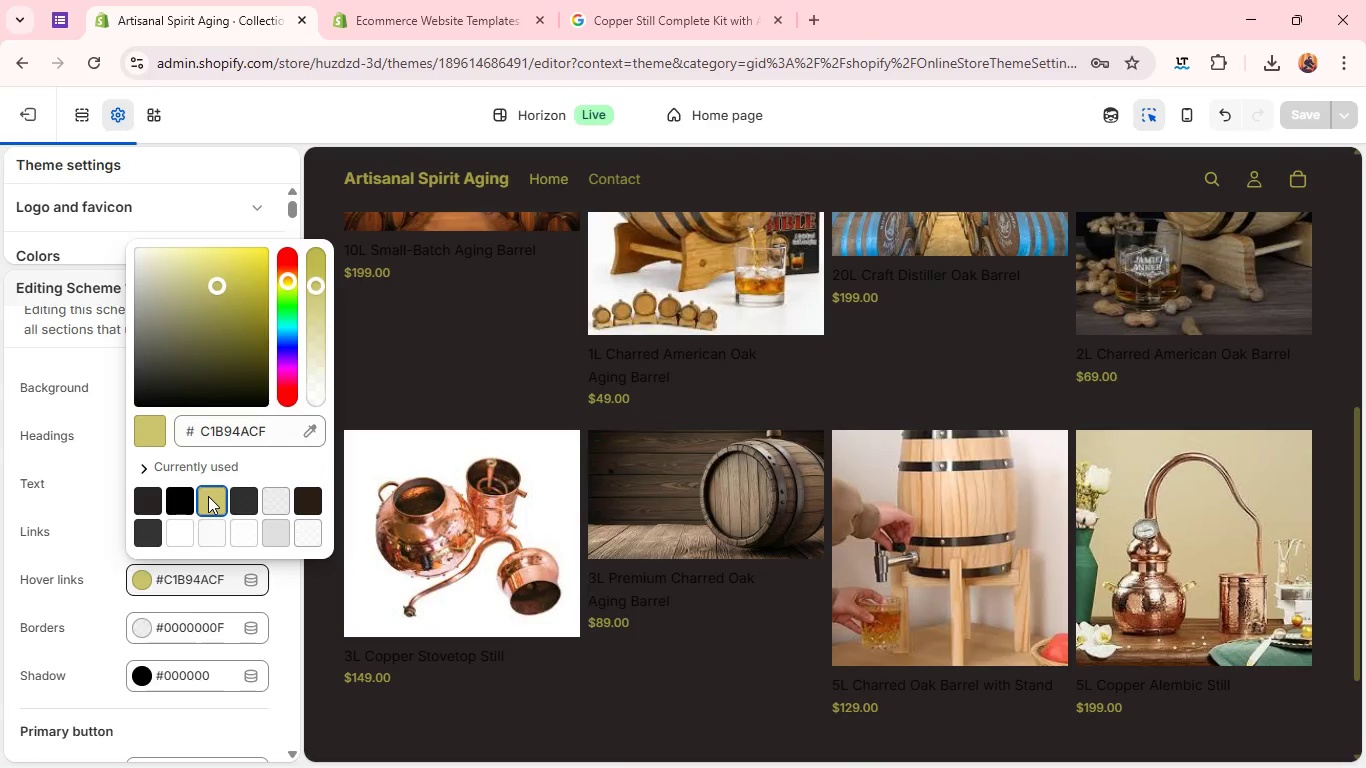 
left_click([64, 563])
 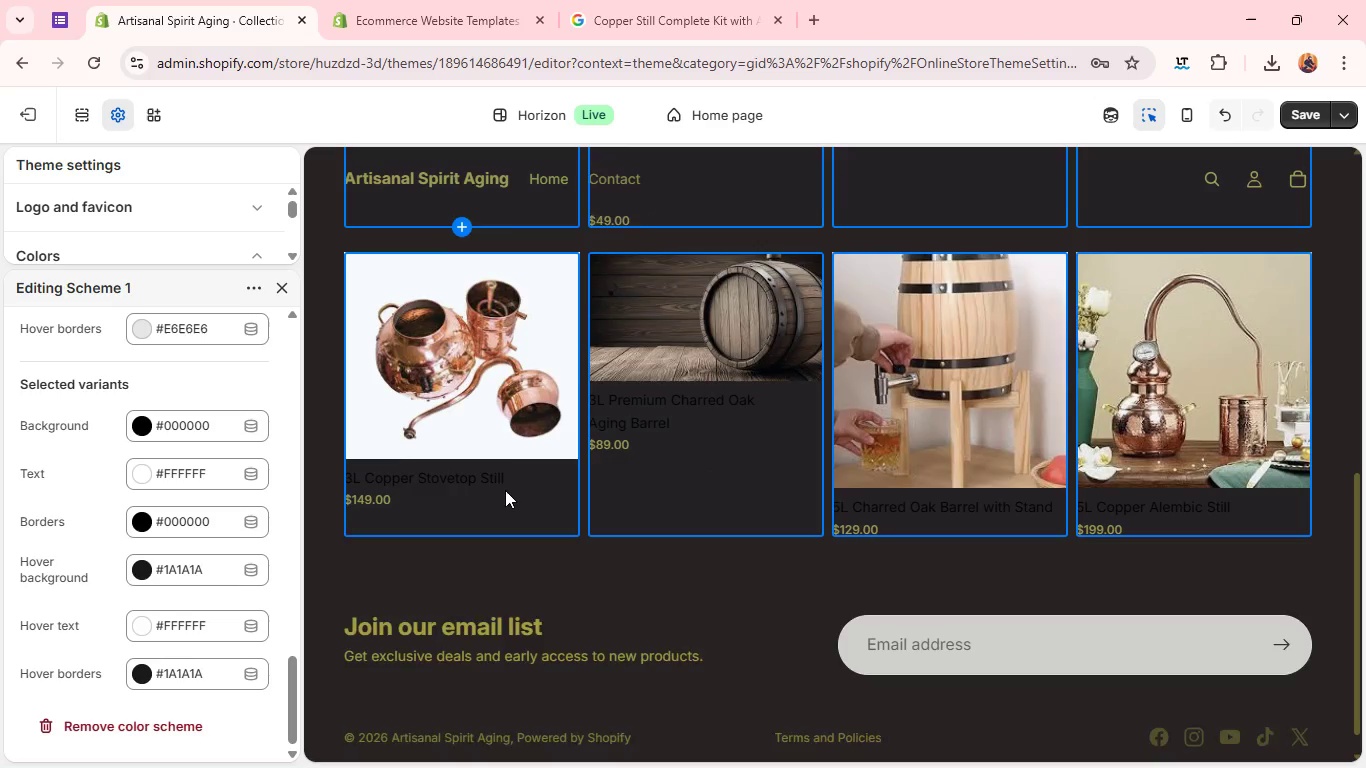 
wait(19.33)
 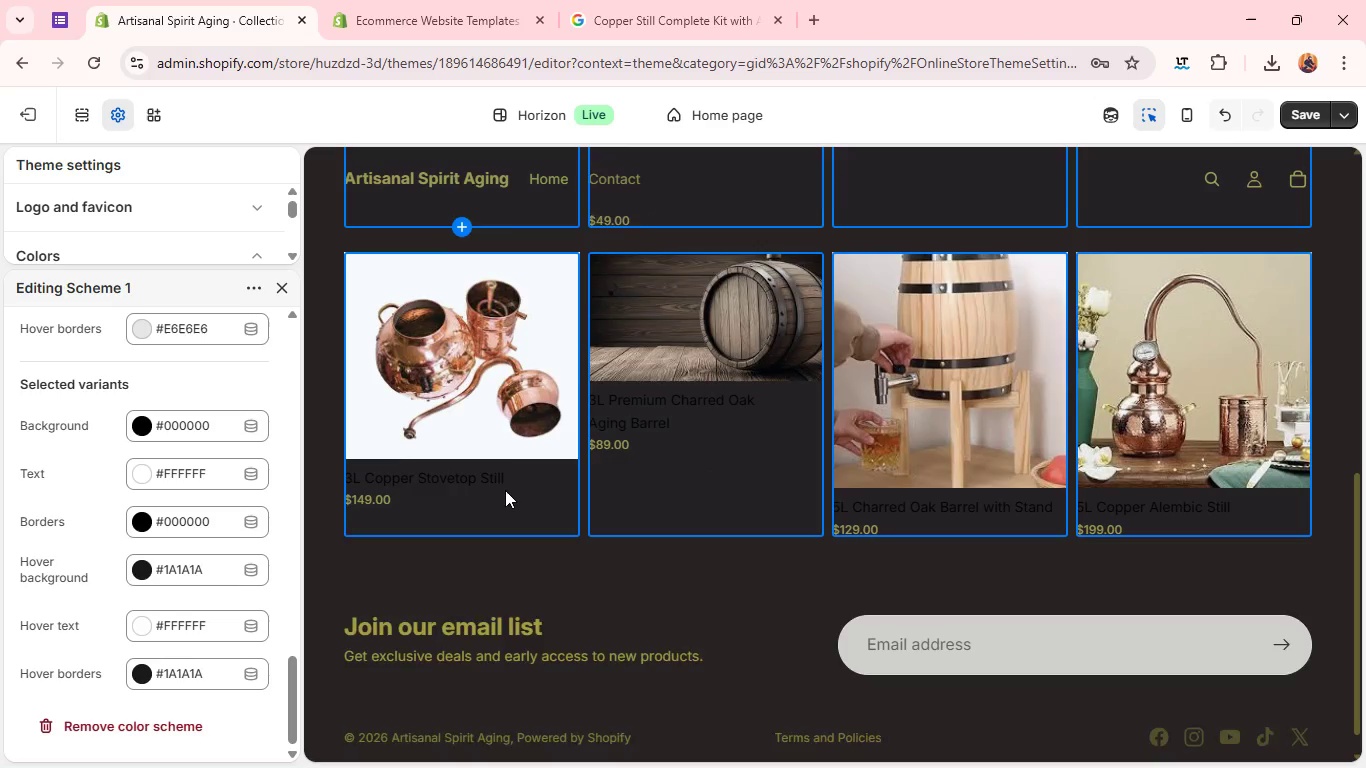 
left_click([472, 8])
 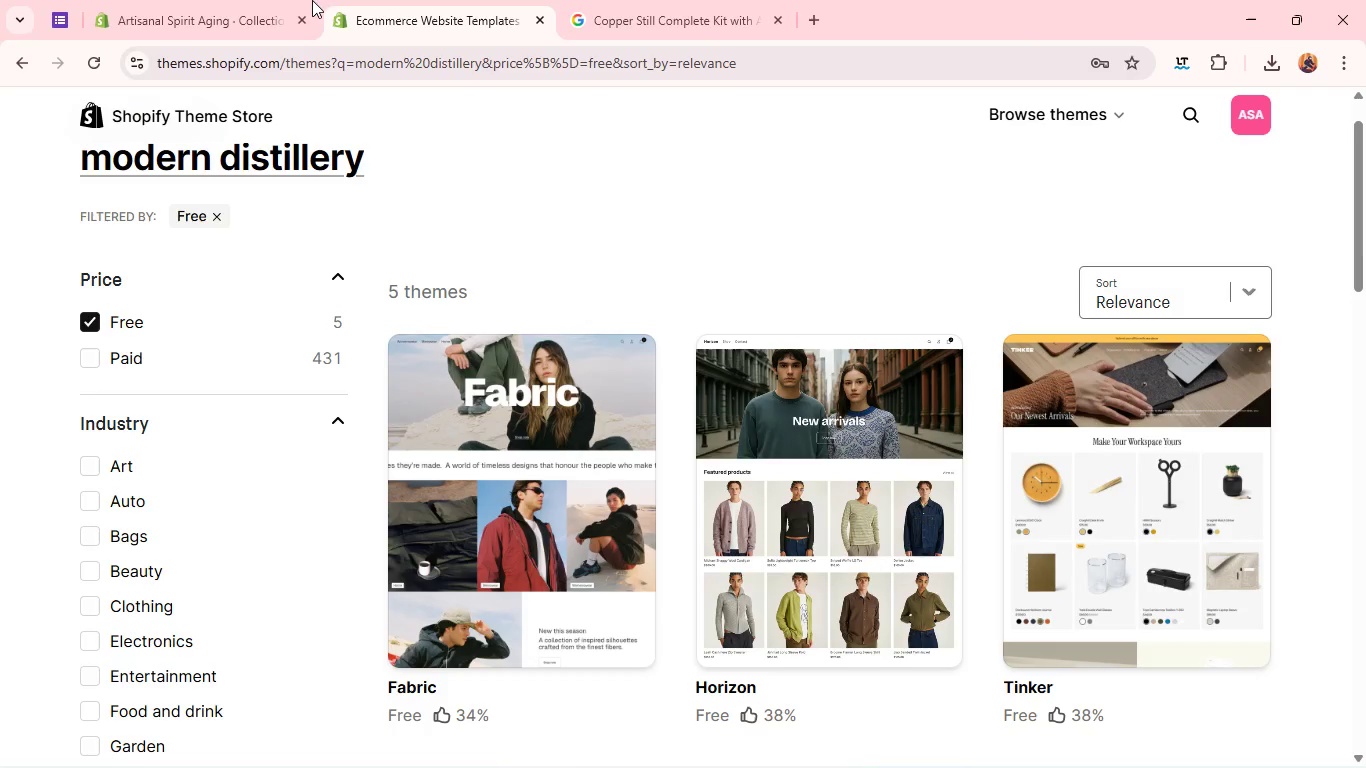 
left_click([252, 8])
 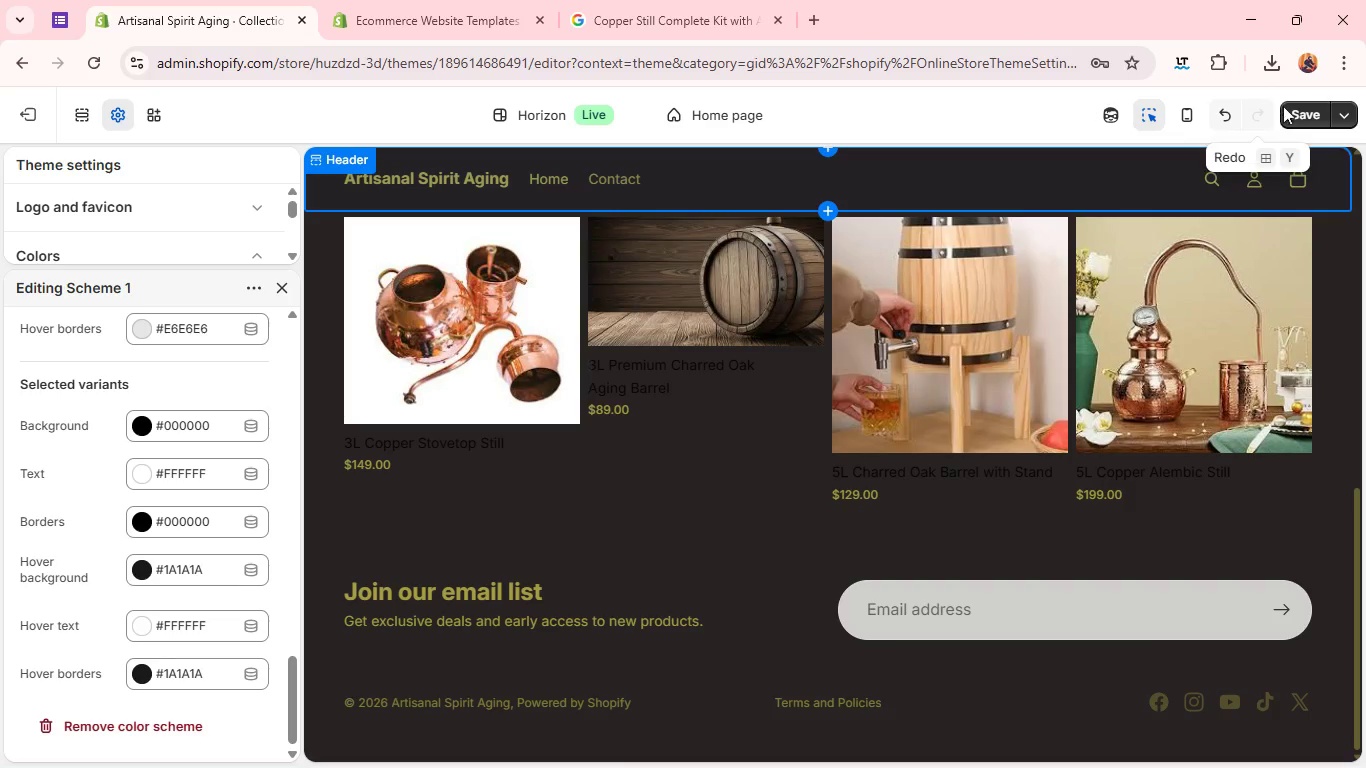 
left_click([1310, 106])
 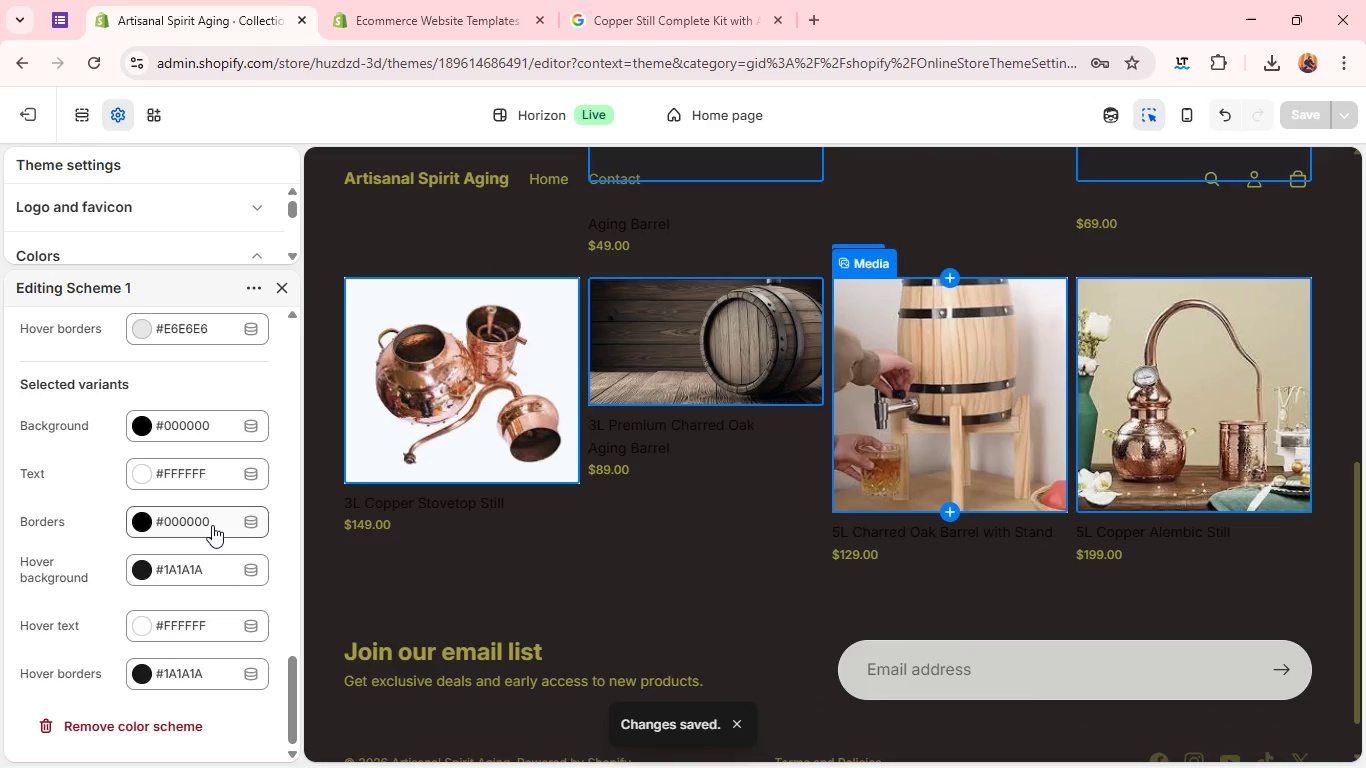 
wait(9.59)
 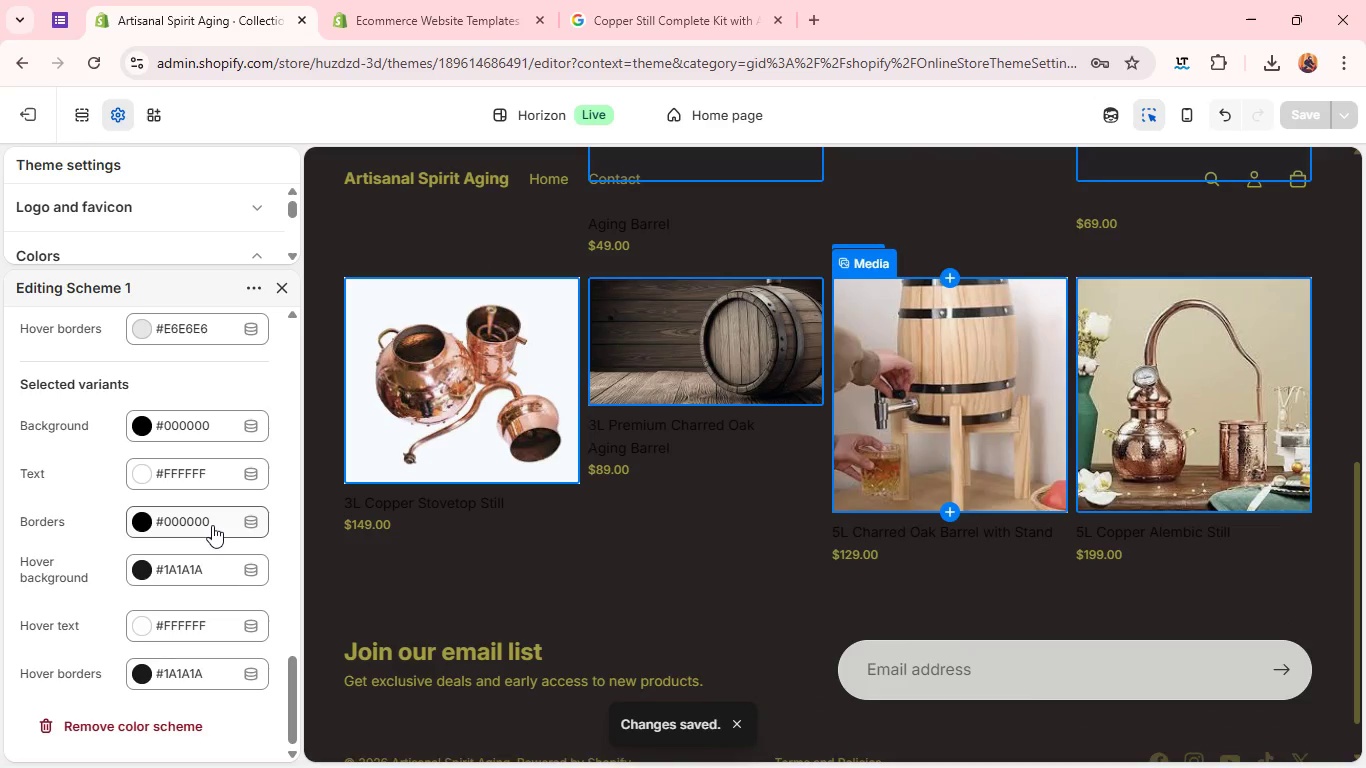 
left_click([187, 503])
 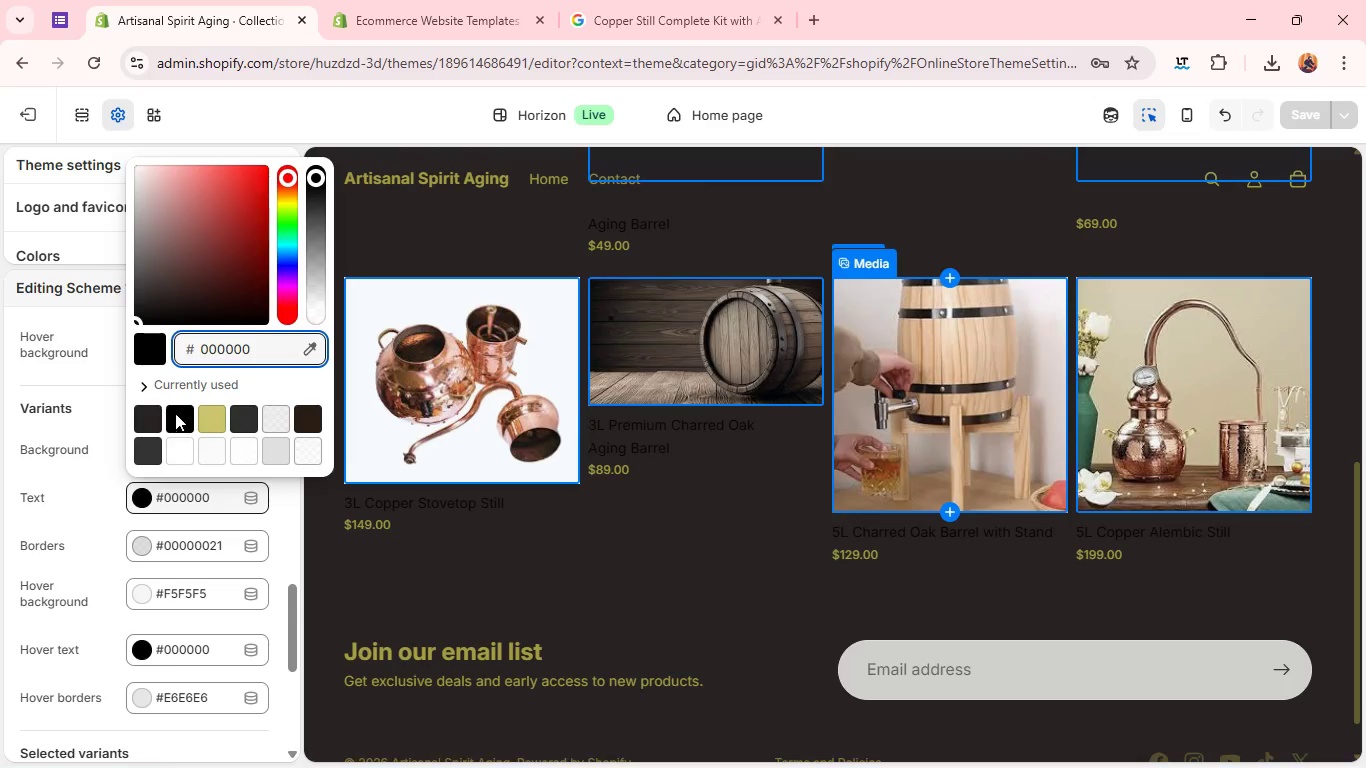 
left_click([200, 419])
 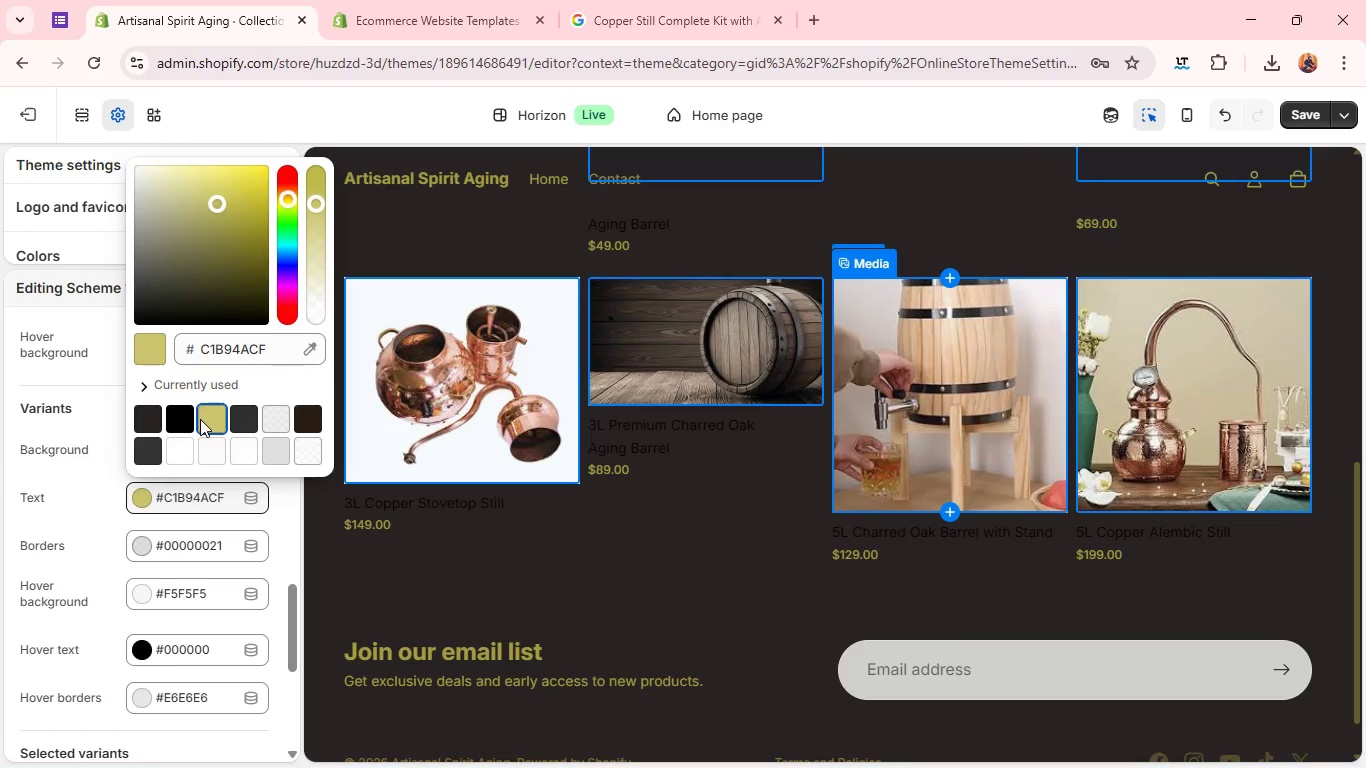 
wait(8.64)
 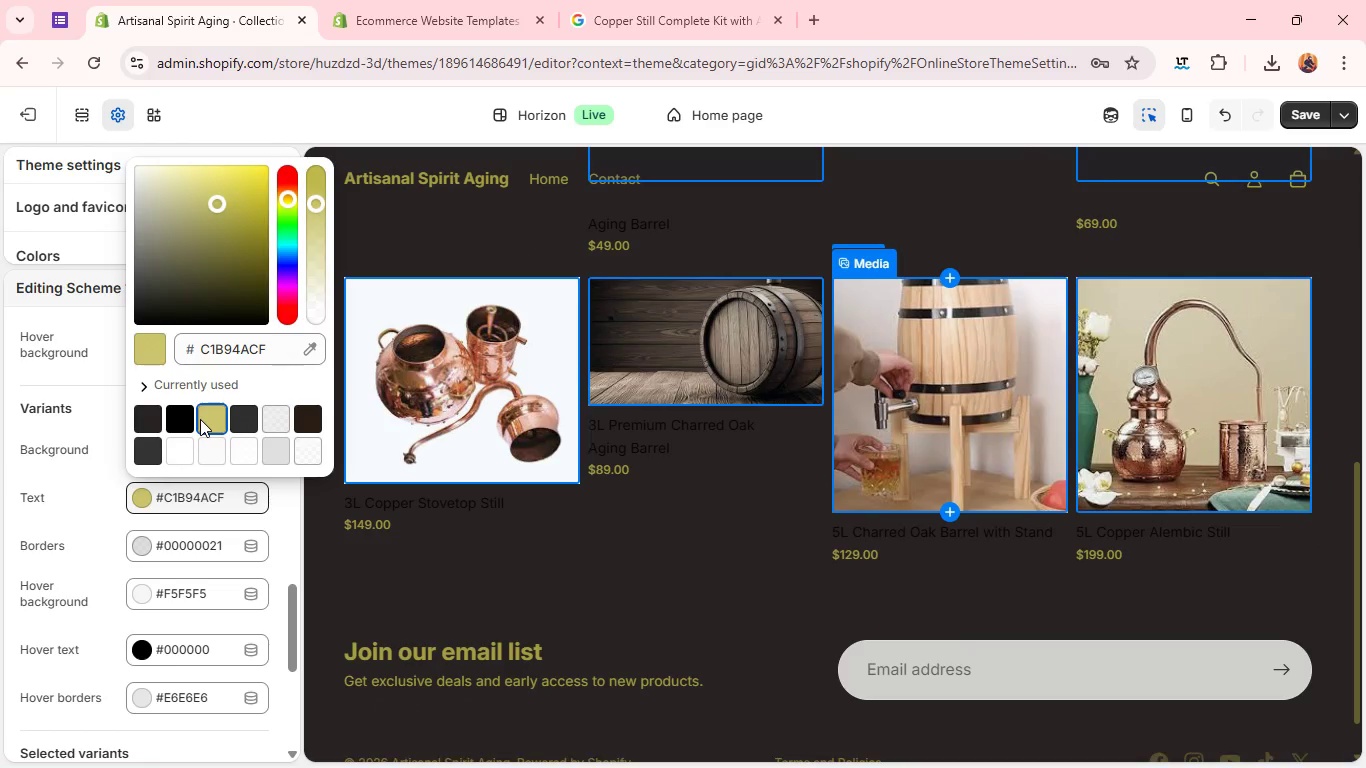 
left_click([152, 532])
 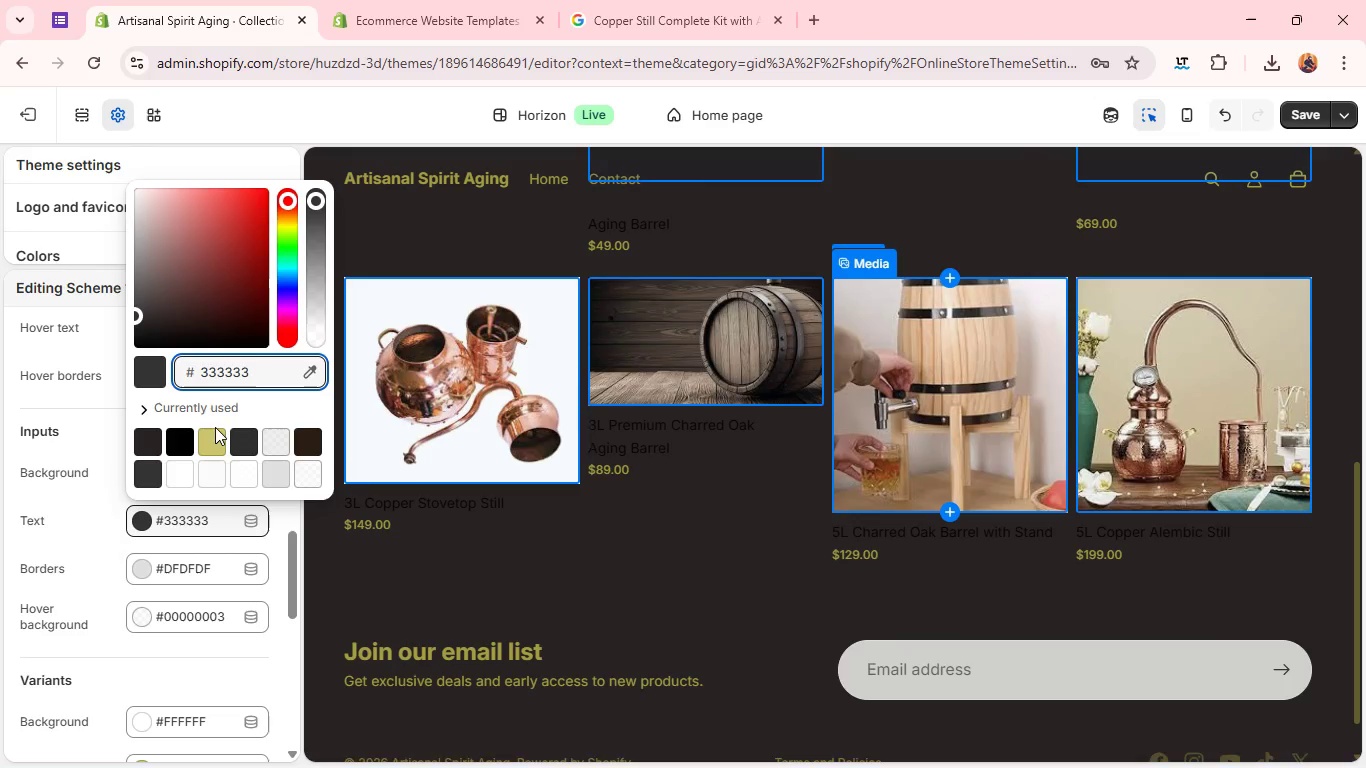 
left_click([215, 427])
 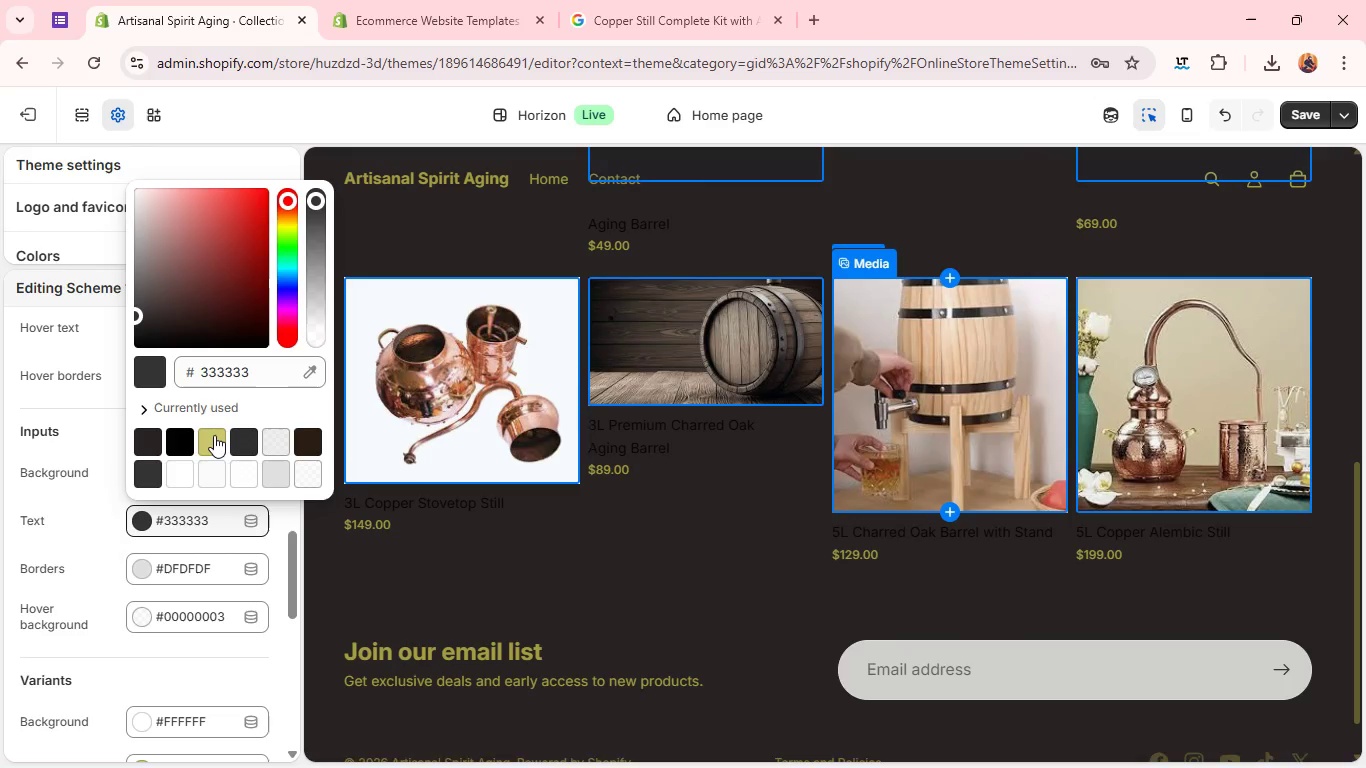 
left_click([214, 435])
 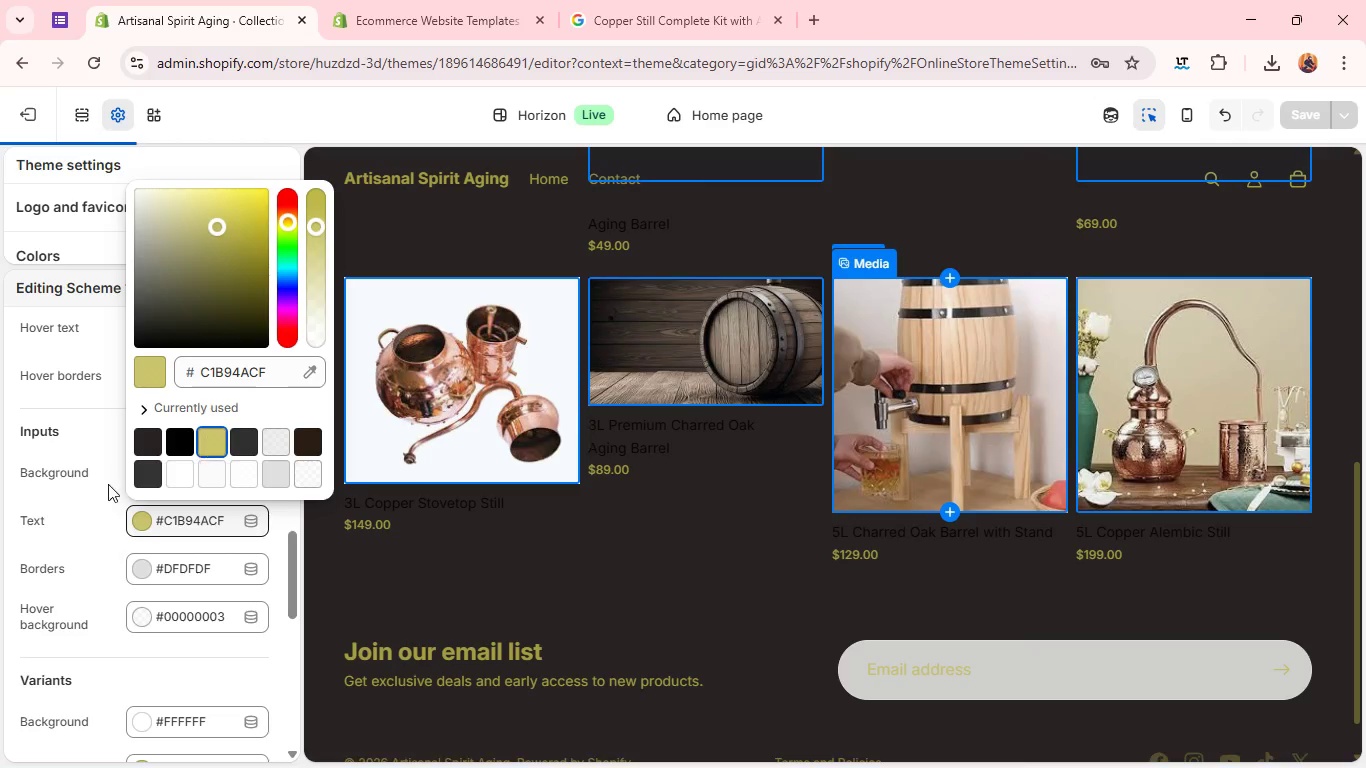 
left_click([65, 502])
 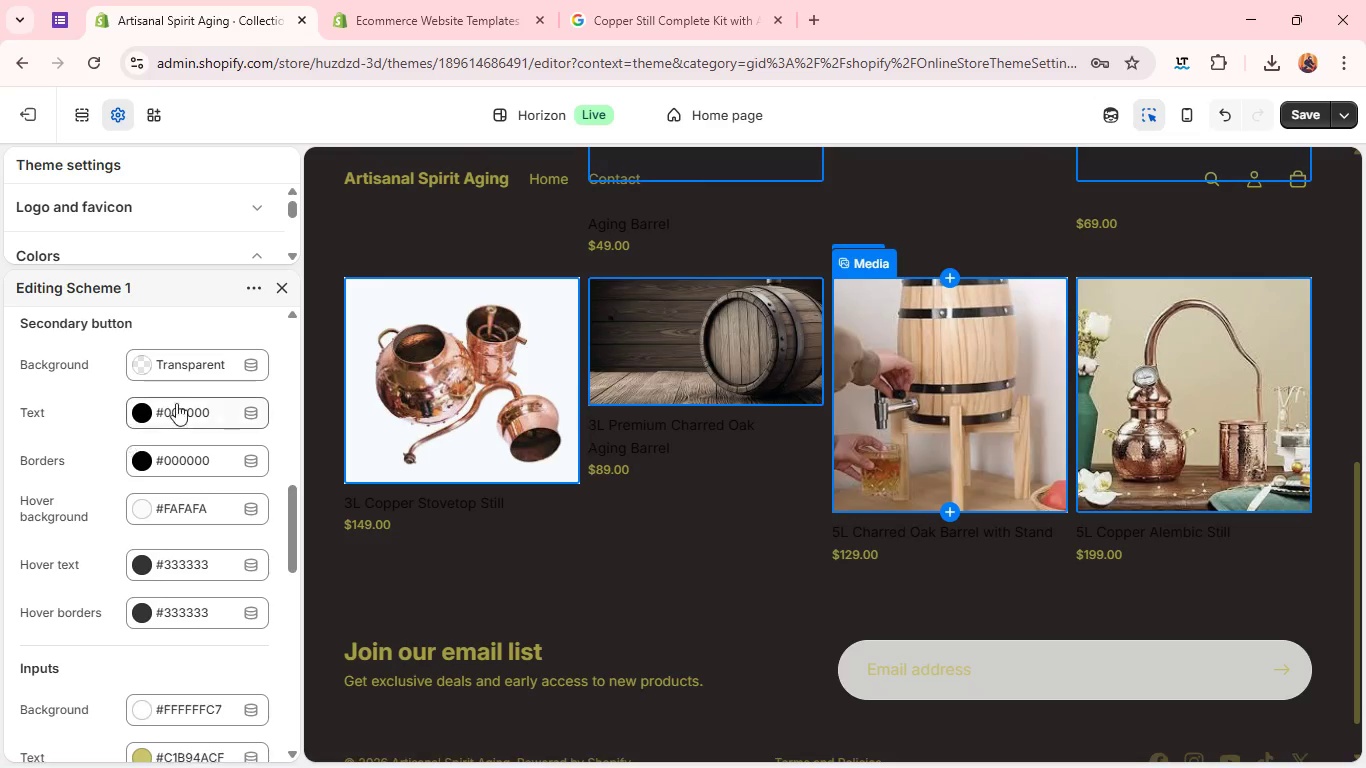 
left_click([196, 415])
 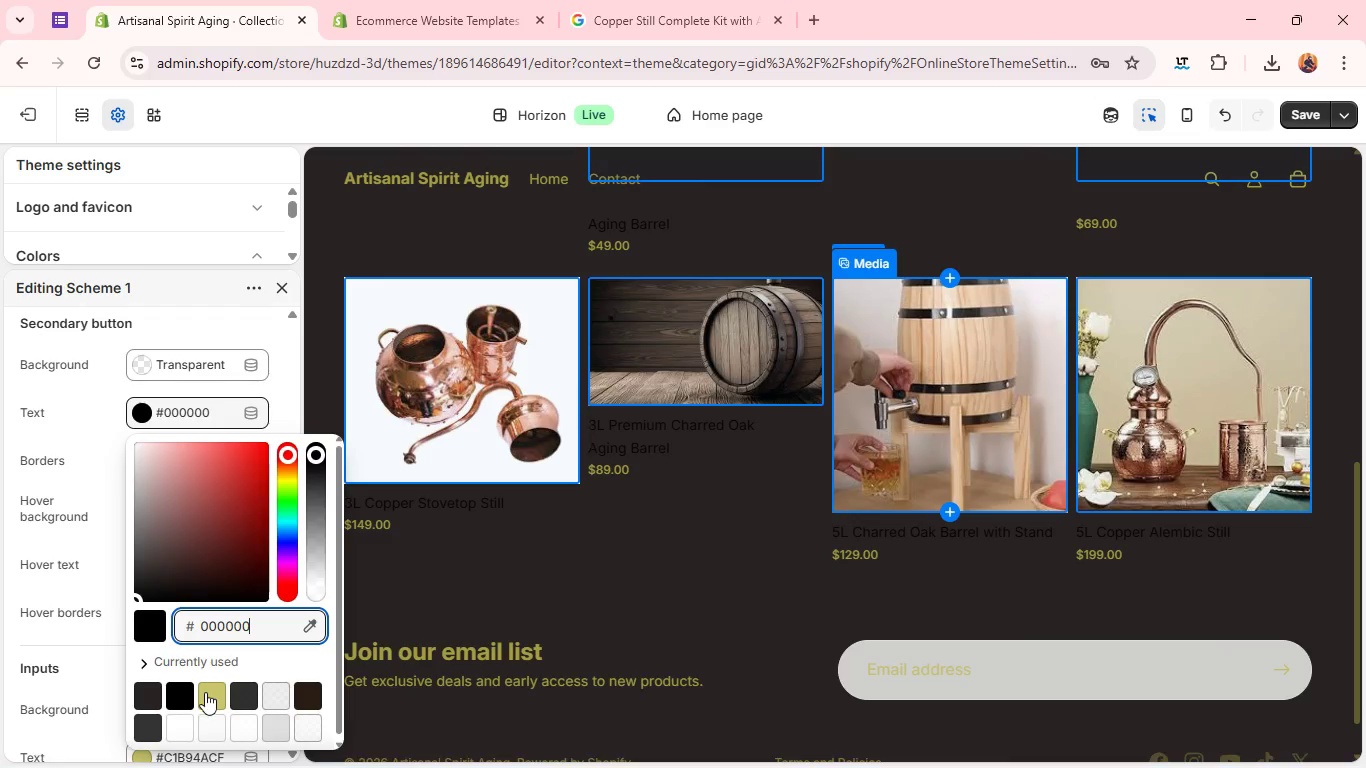 
left_click([206, 694])
 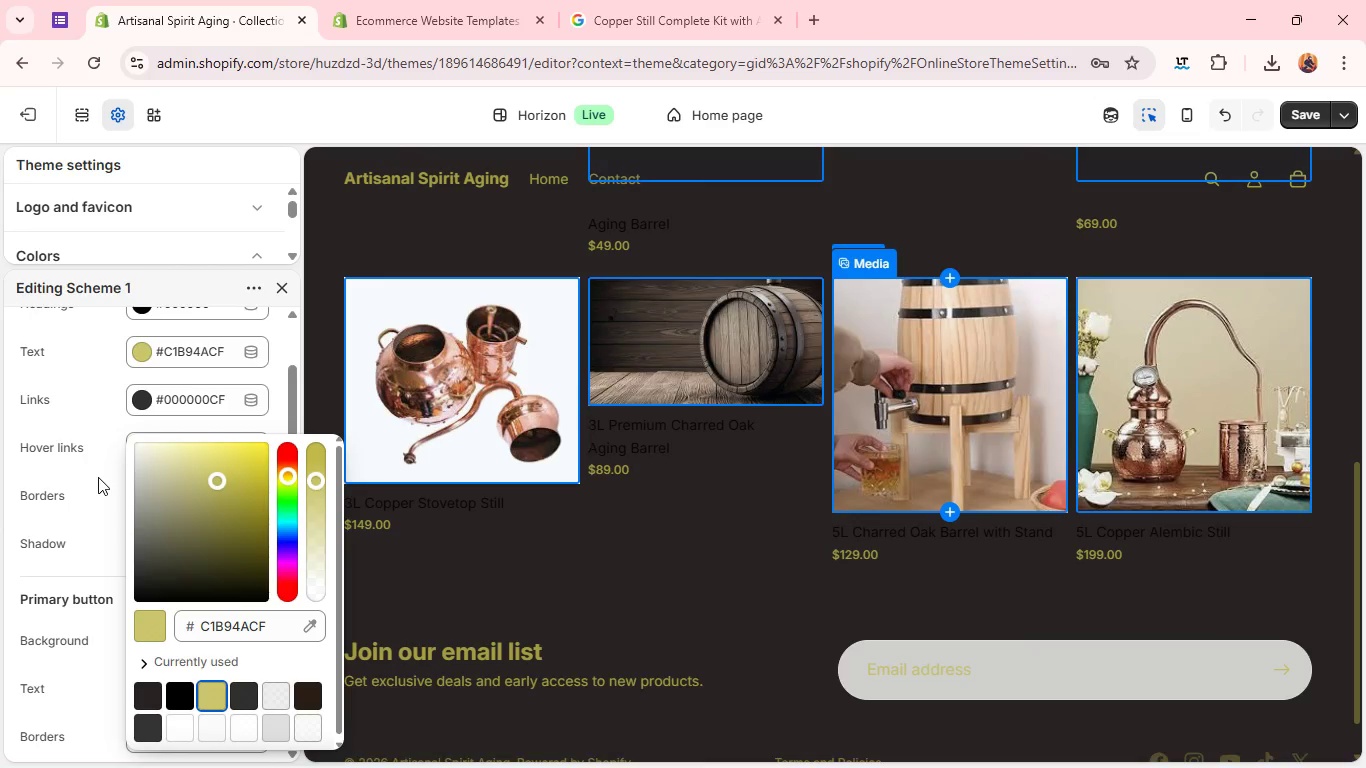 
wait(16.92)
 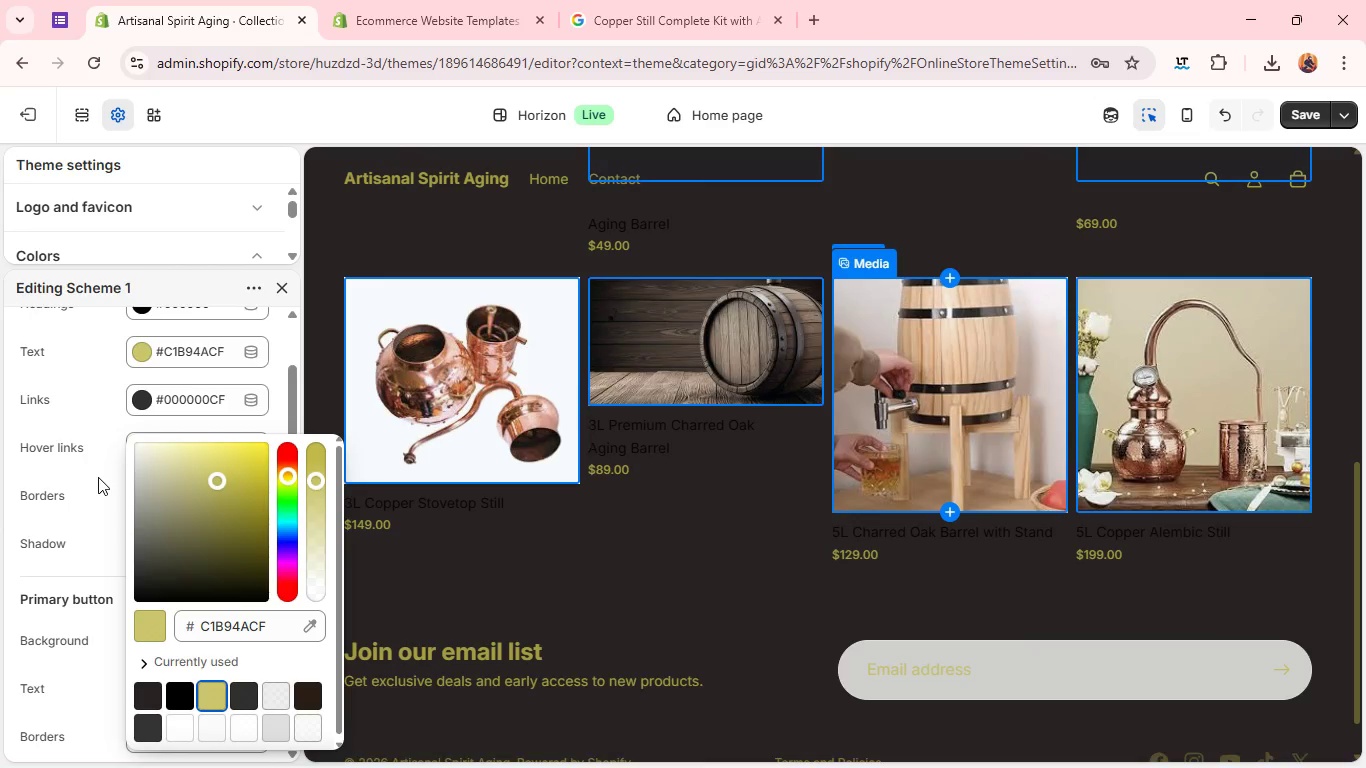 
left_click([1293, 114])
 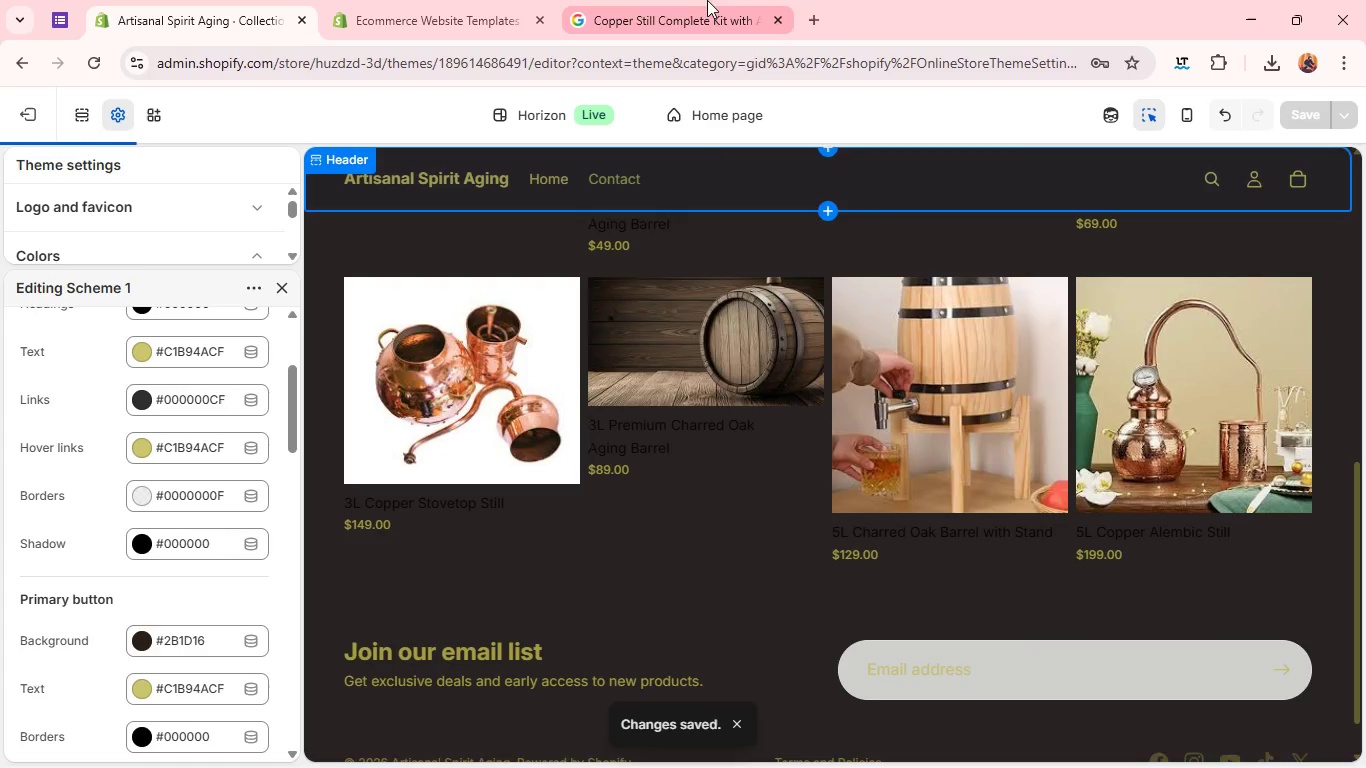 
left_click([486, 14])
 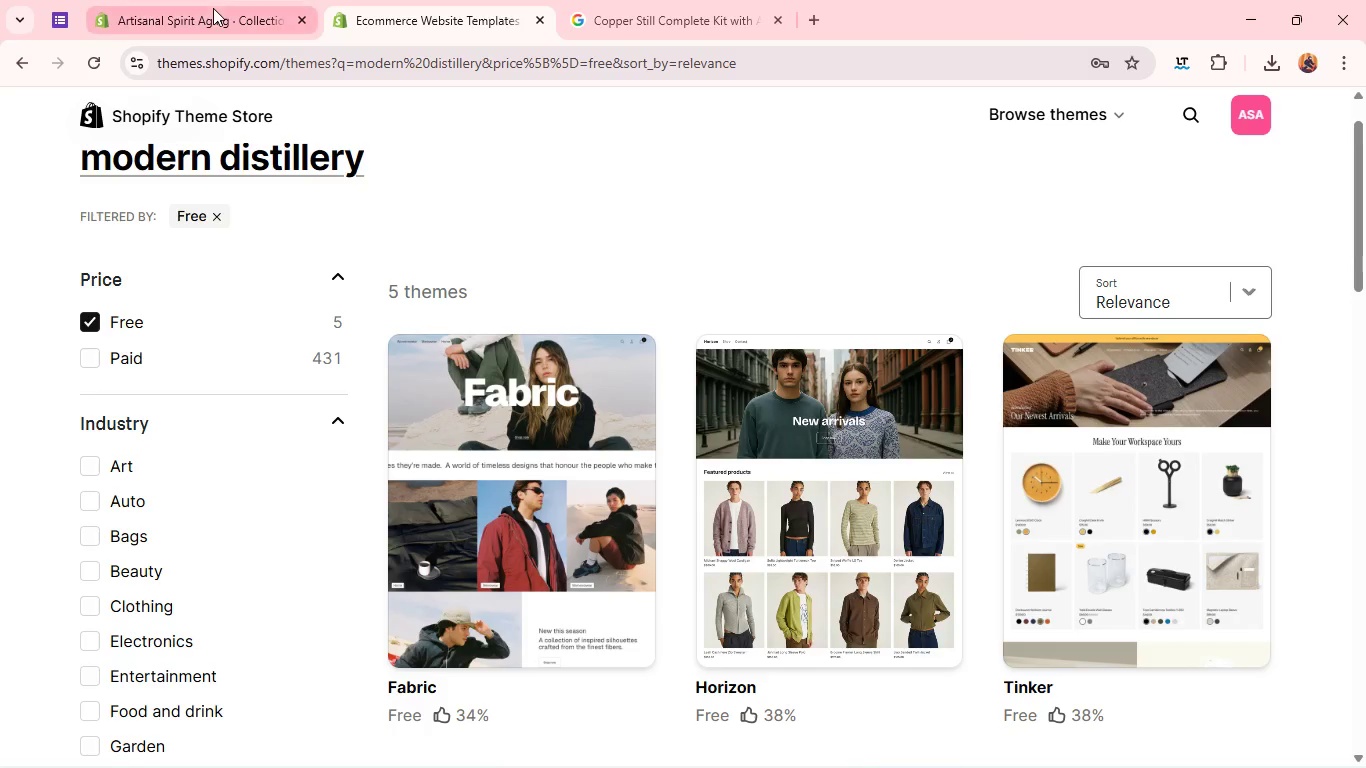 
left_click([213, 8])
 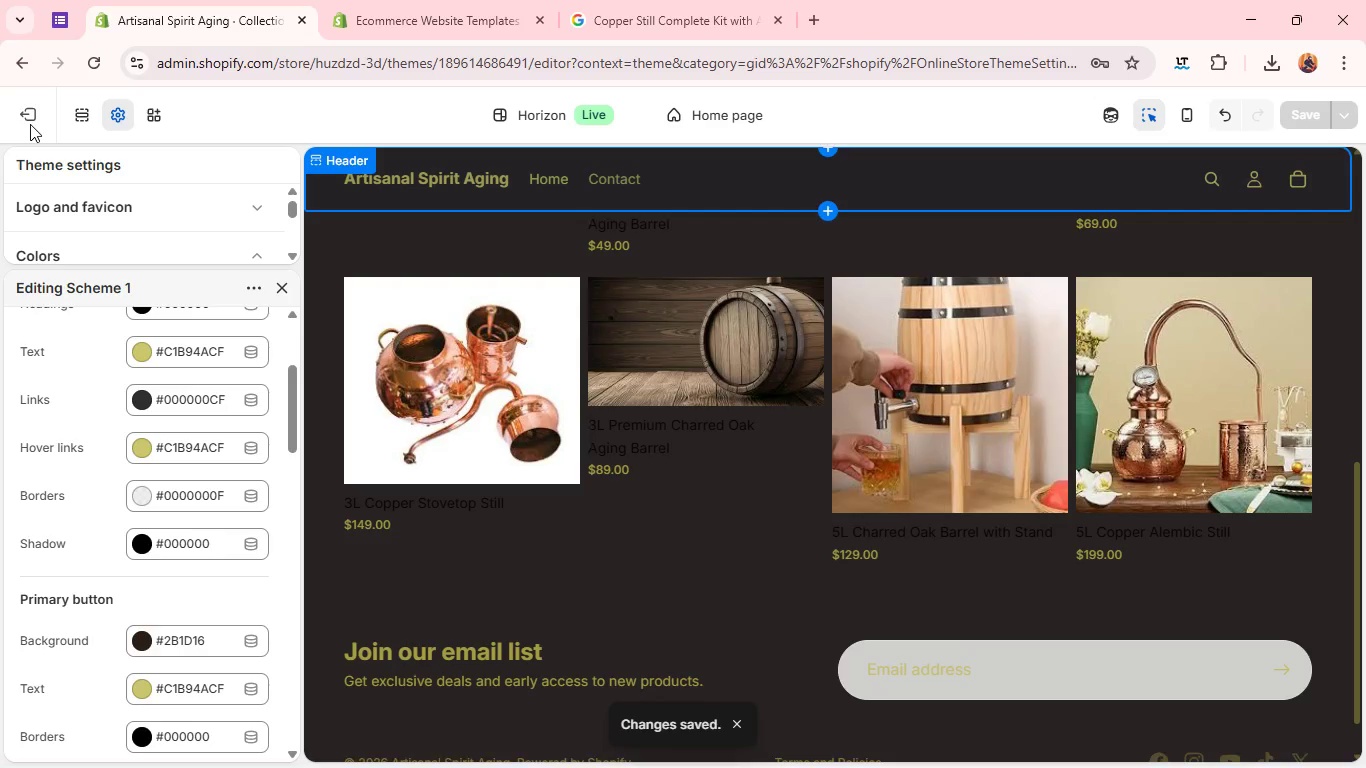 
left_click([30, 124])
 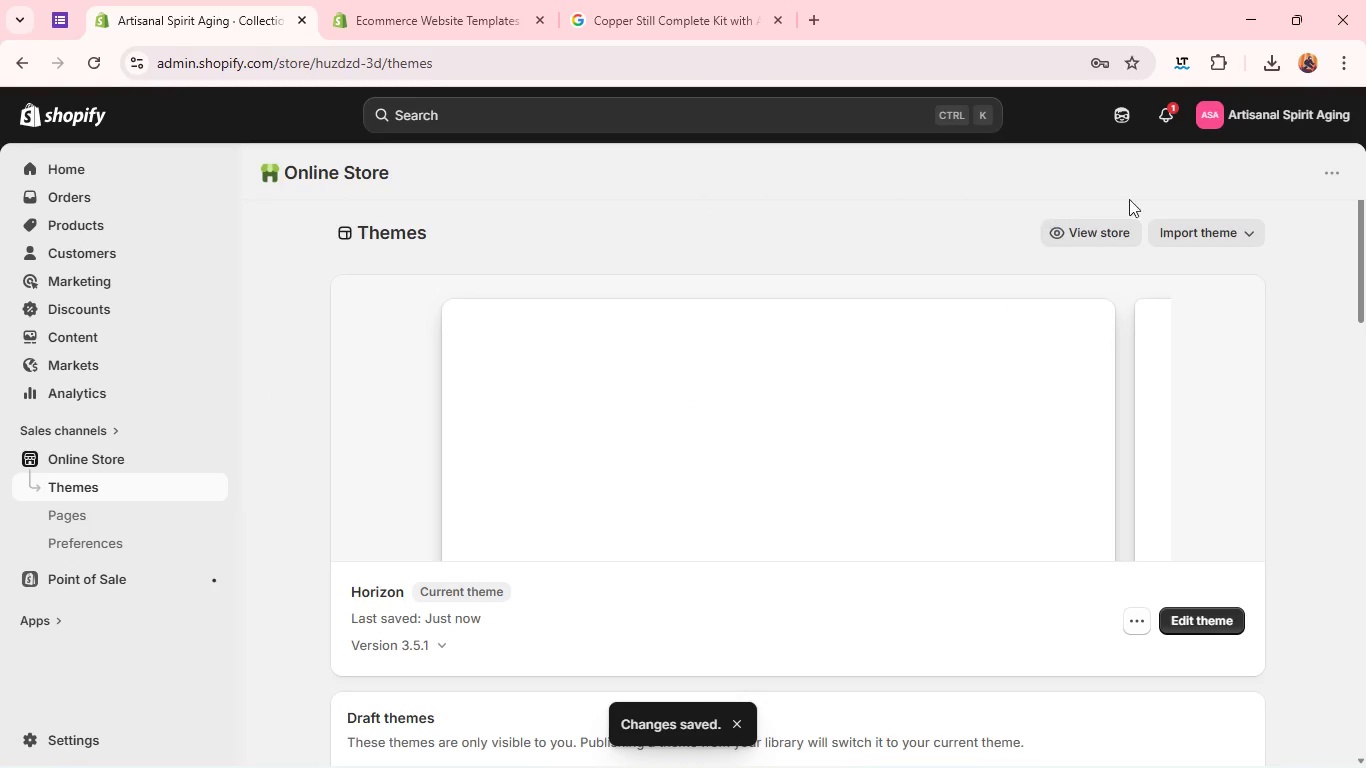 
left_click([1109, 236])
 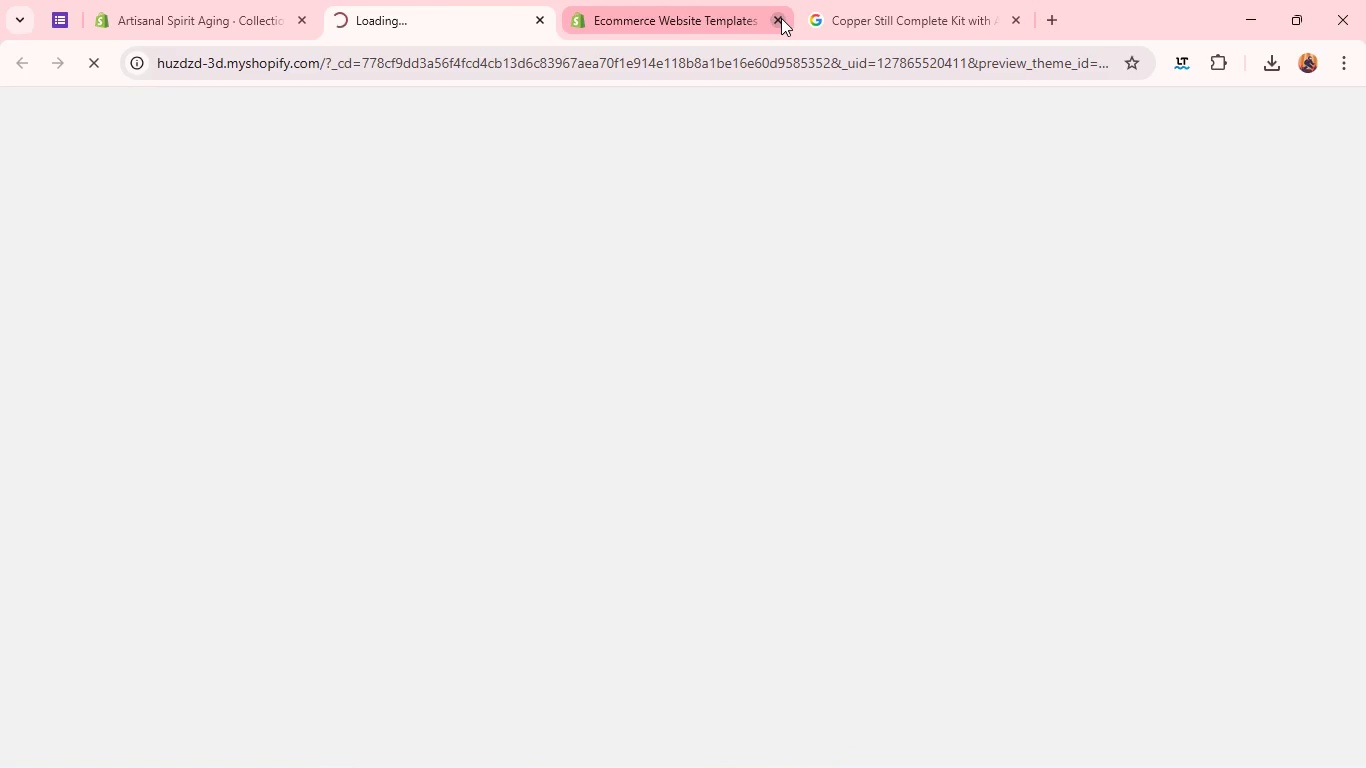 
left_click([781, 18])
 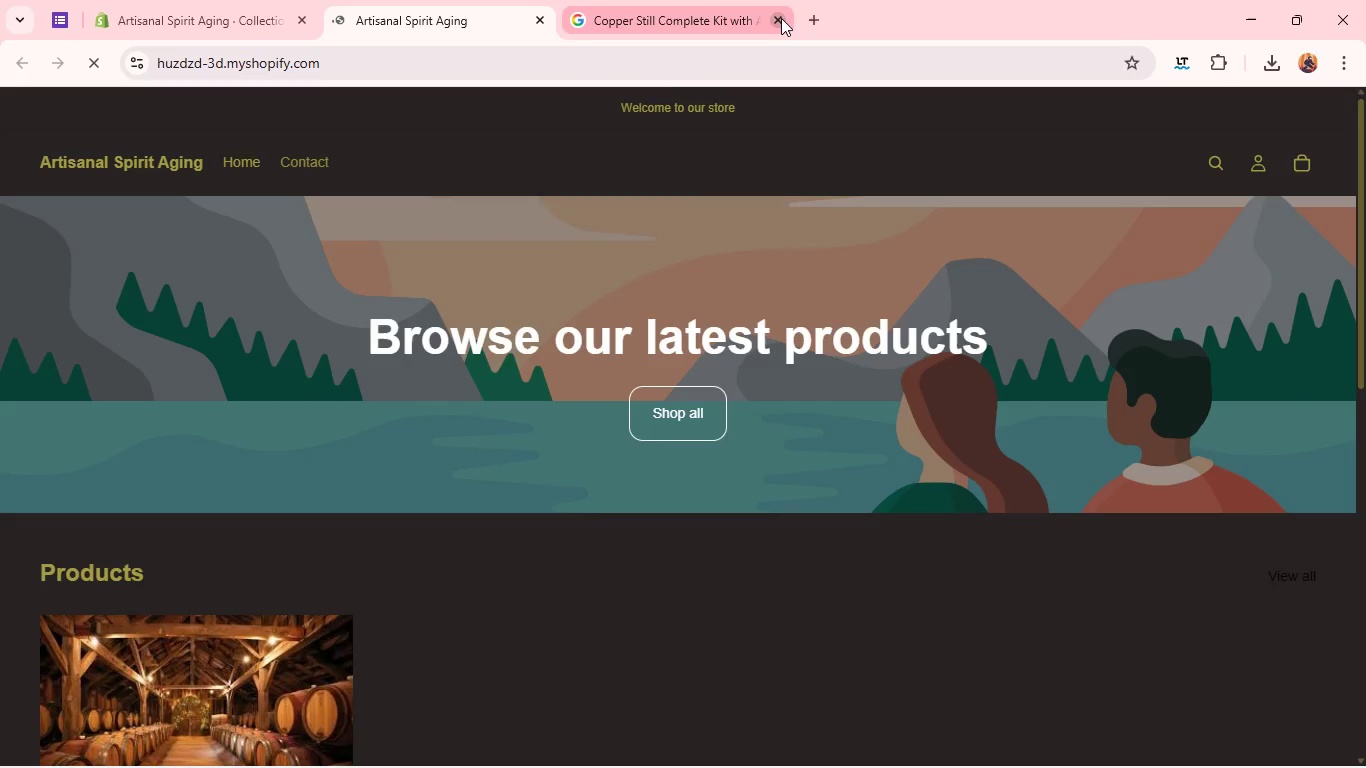 
left_click([781, 18])
 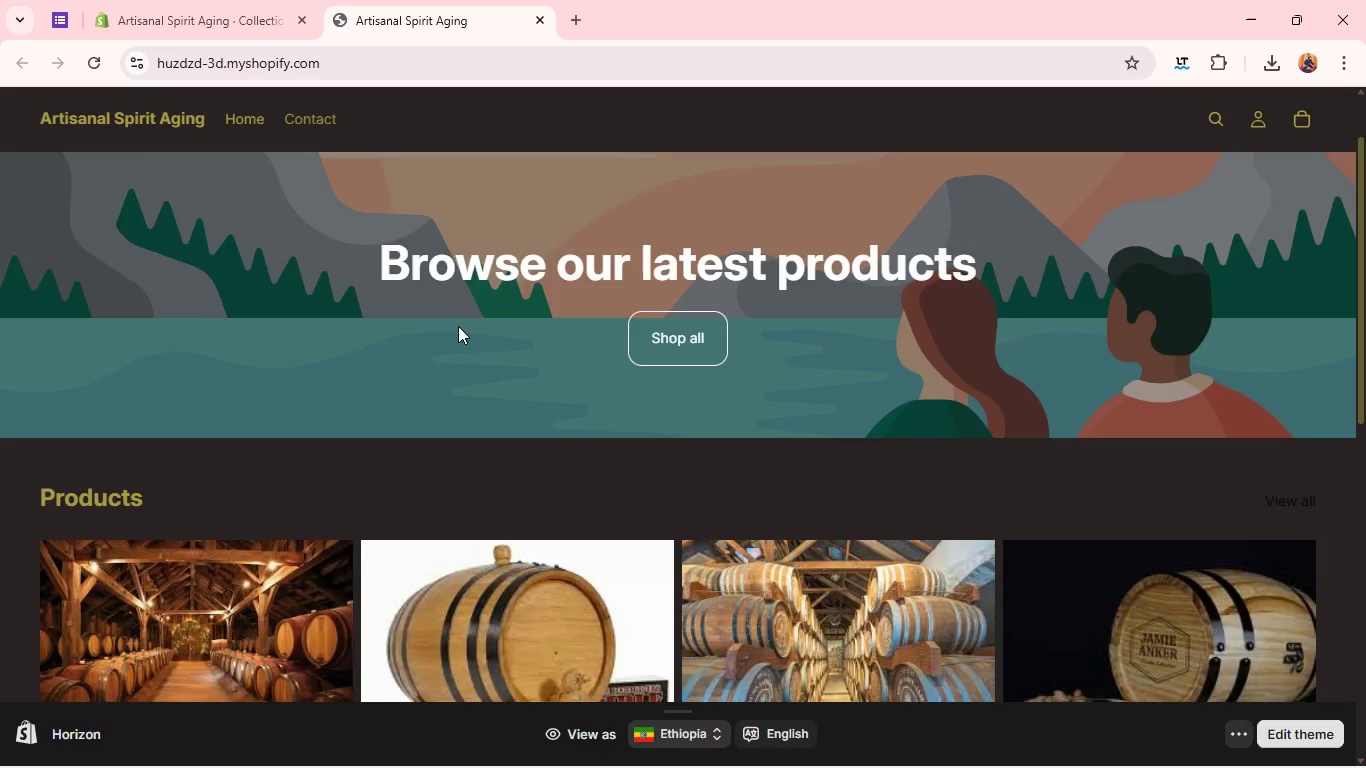 
wait(6.0)
 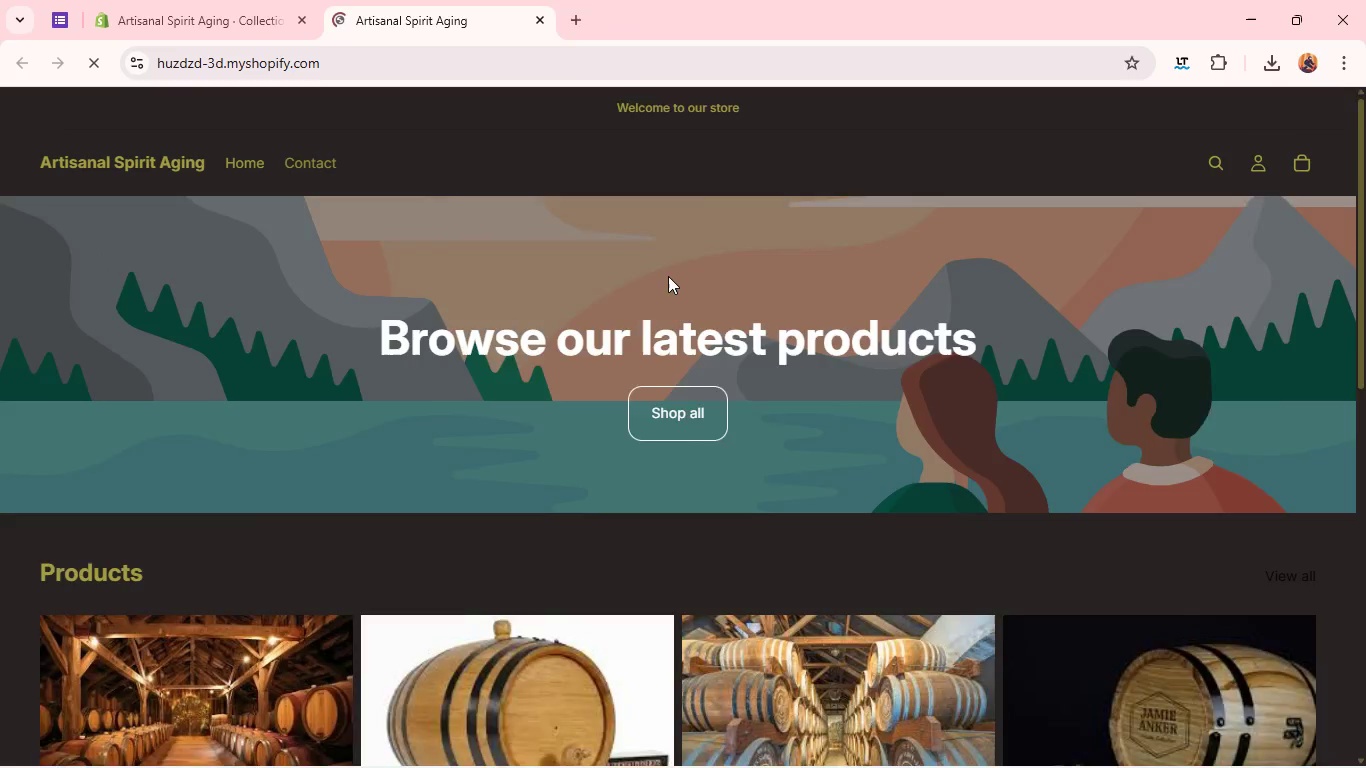 
left_click([252, 19])
 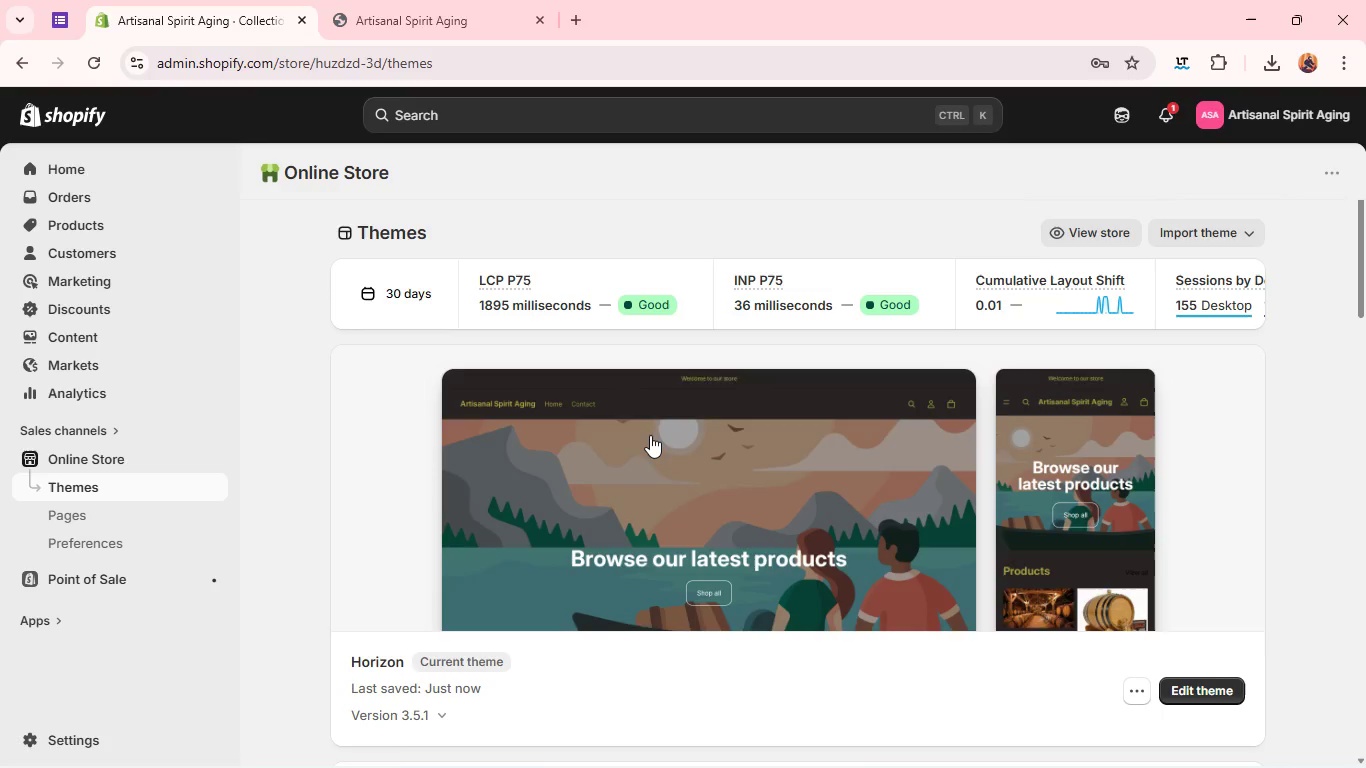 
left_click([650, 435])
 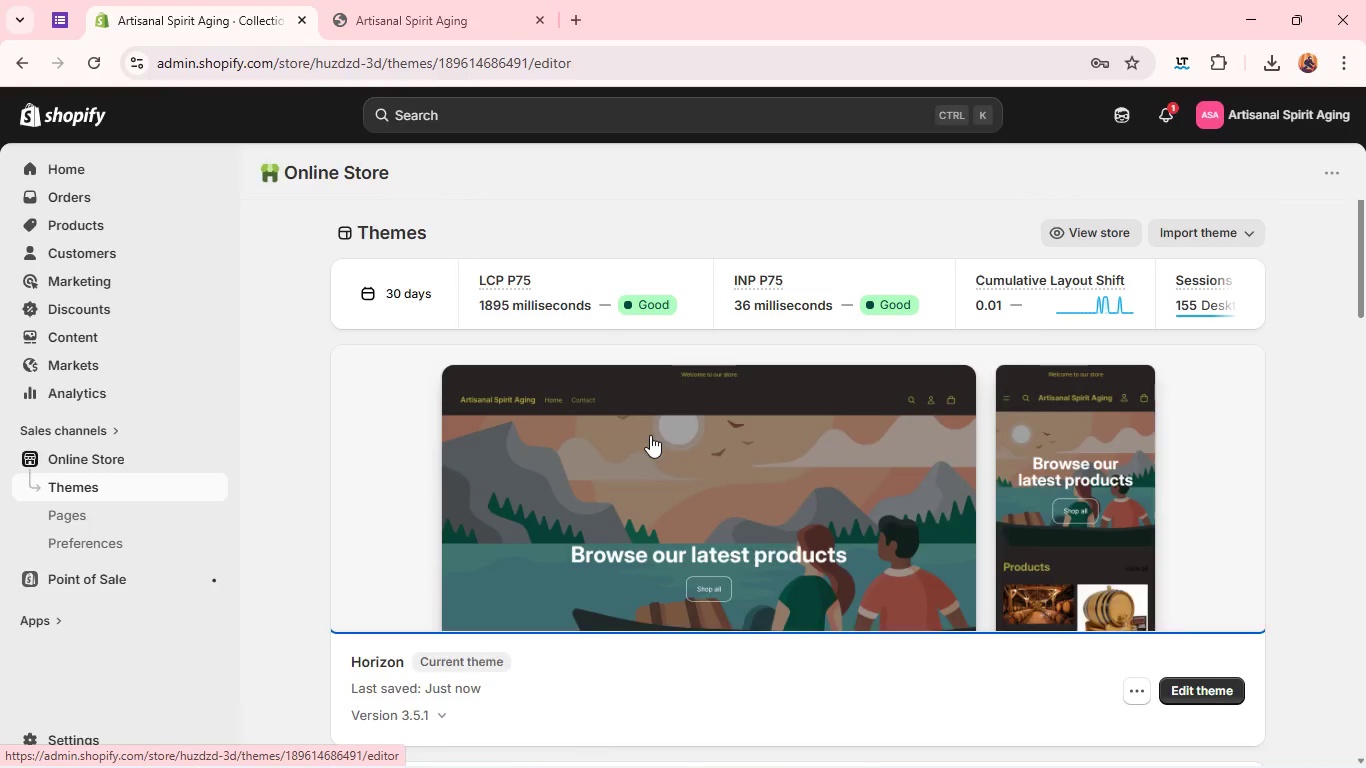 
left_click([650, 435])
 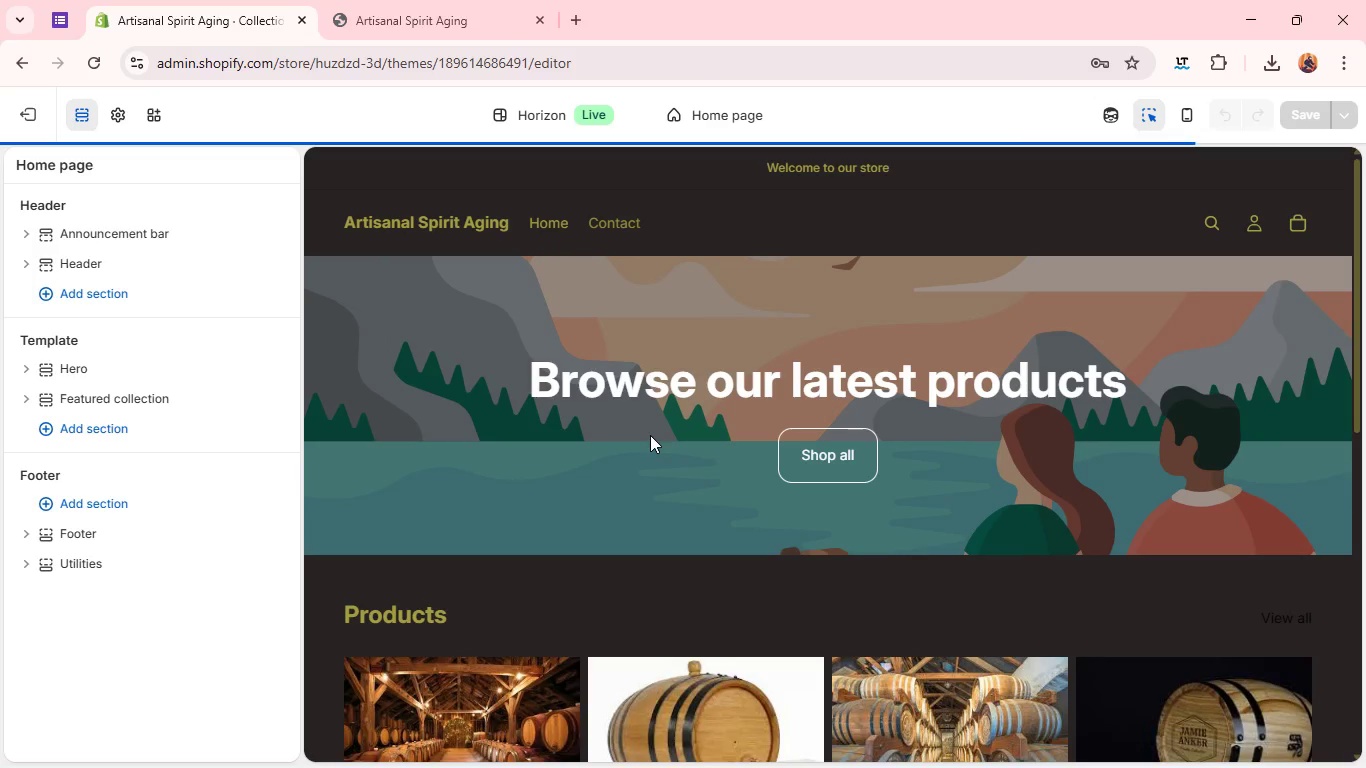 
left_click([677, 350])
 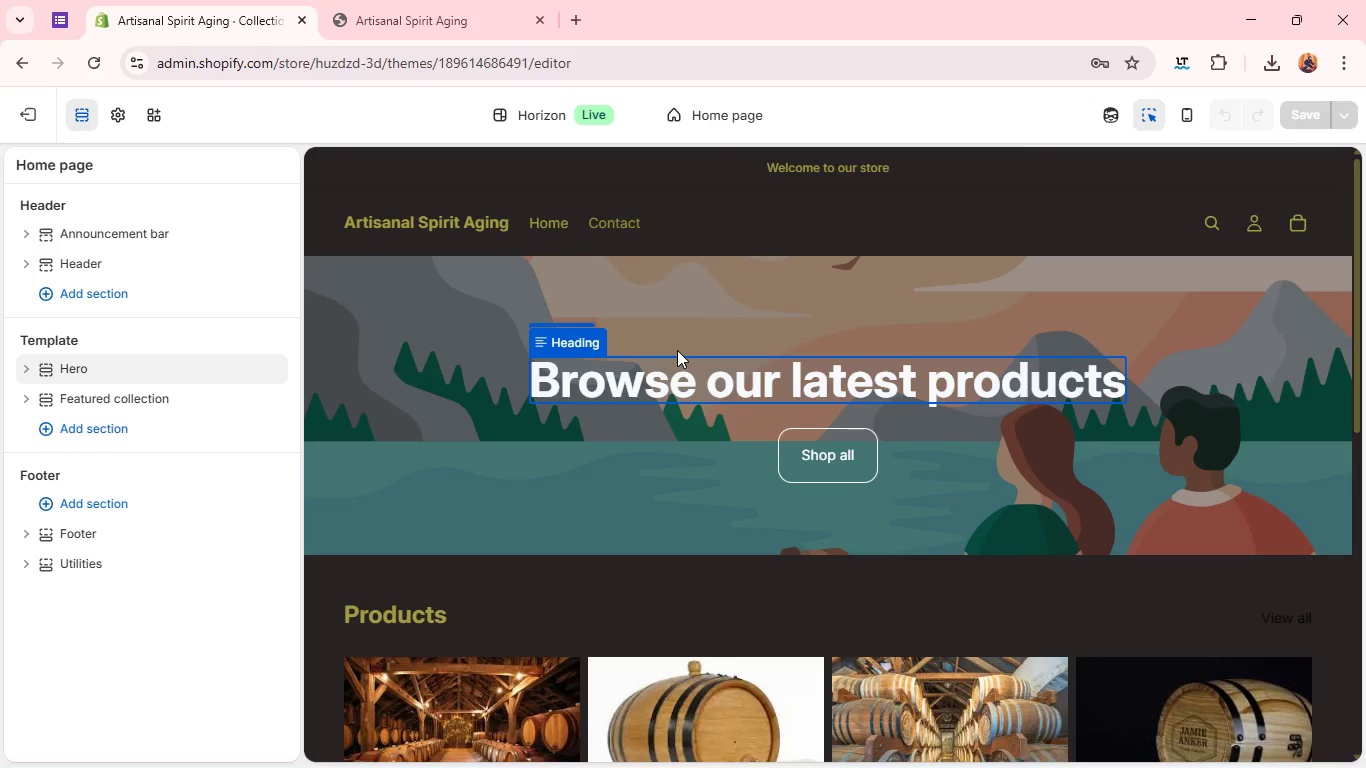 
key(Backspace)
 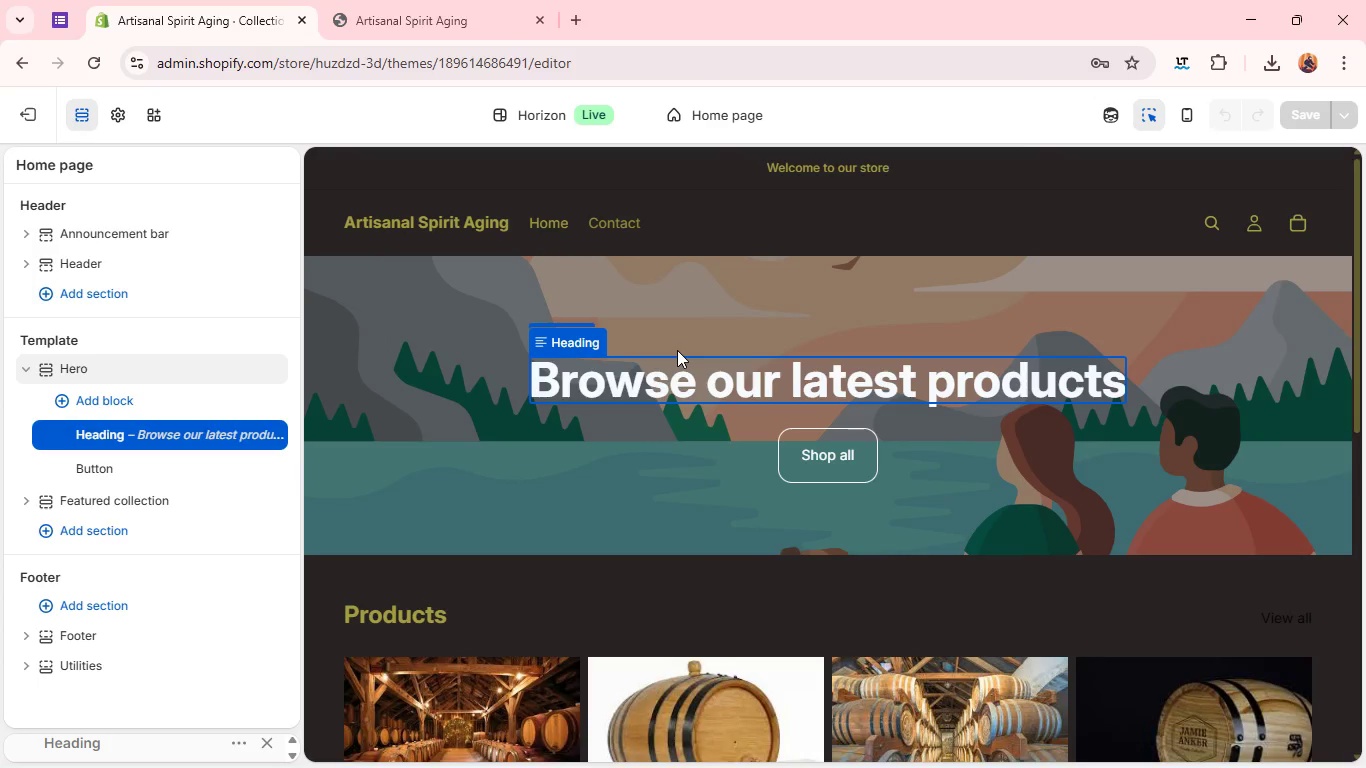 
key(Backspace)
 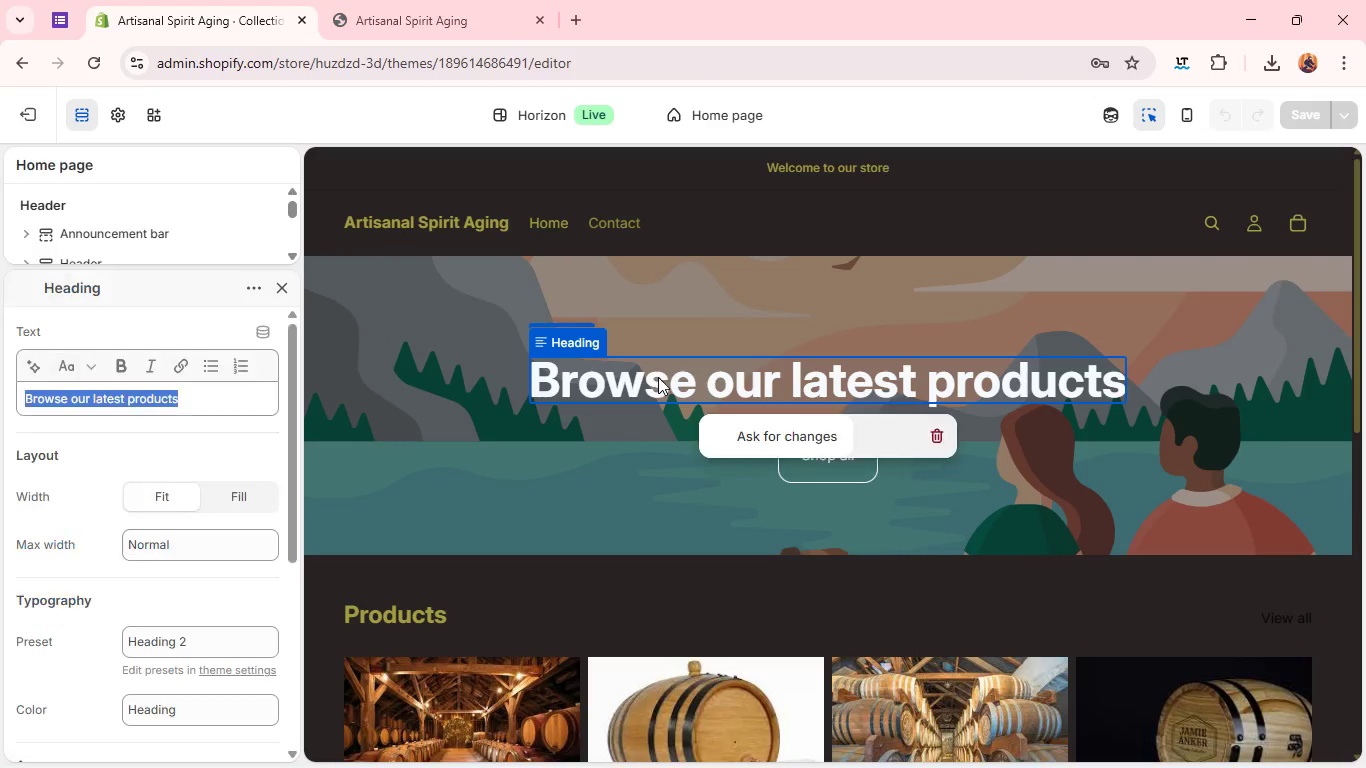 
left_click([658, 377])
 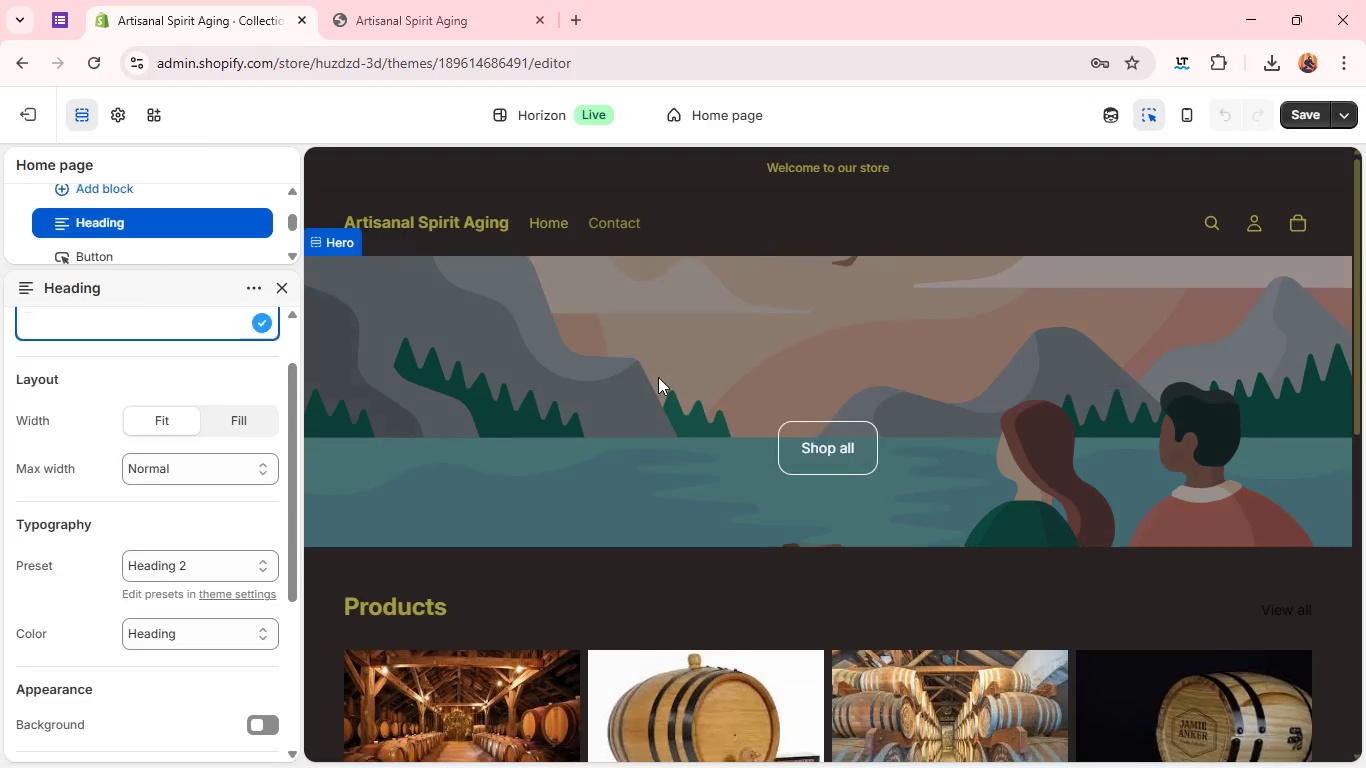 
key(Backspace)
 